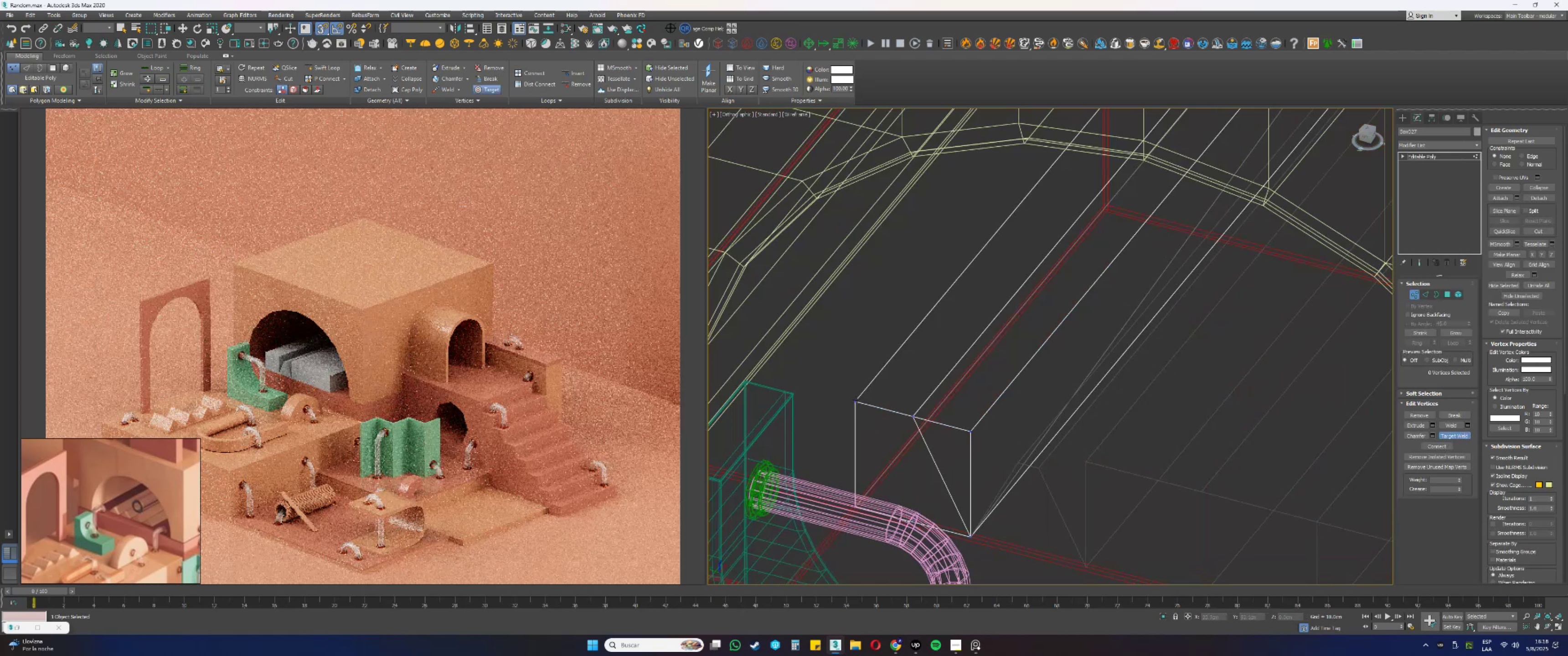 
left_click([912, 415])
 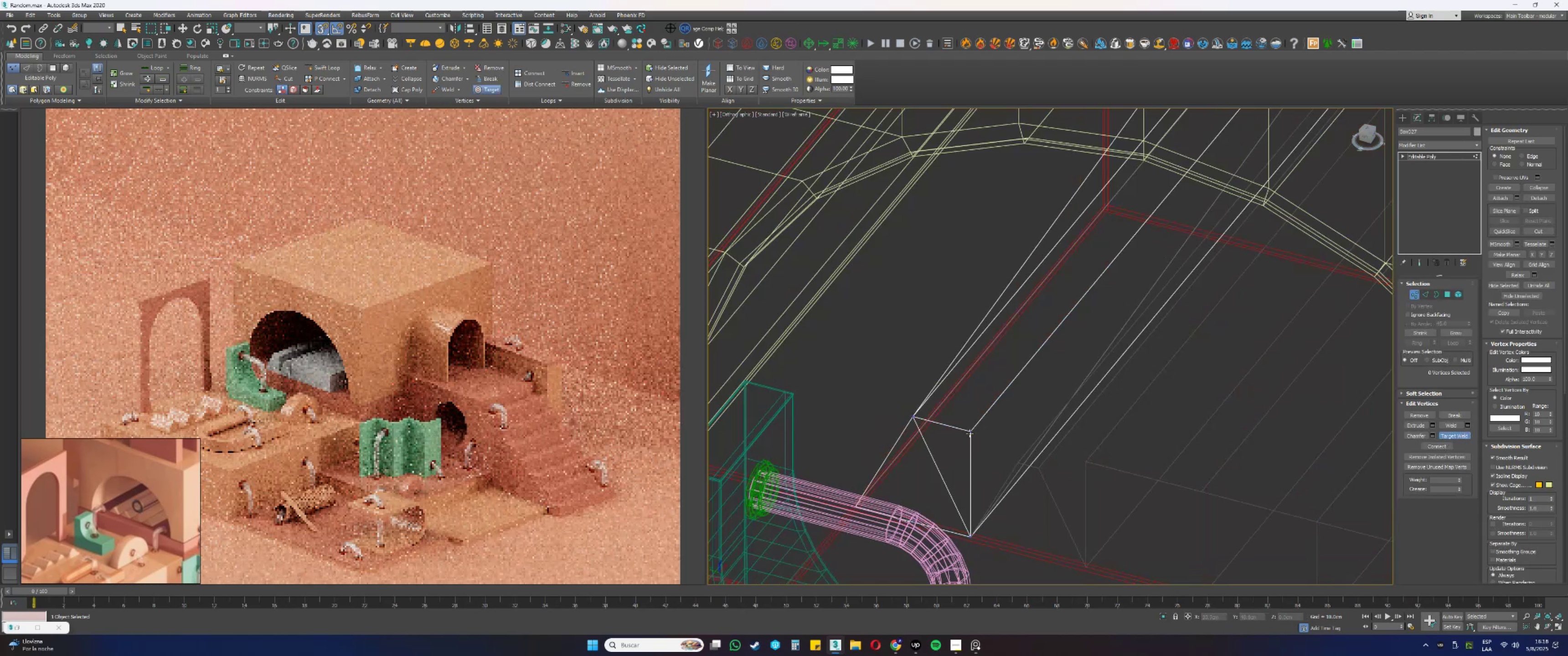 
left_click([971, 433])
 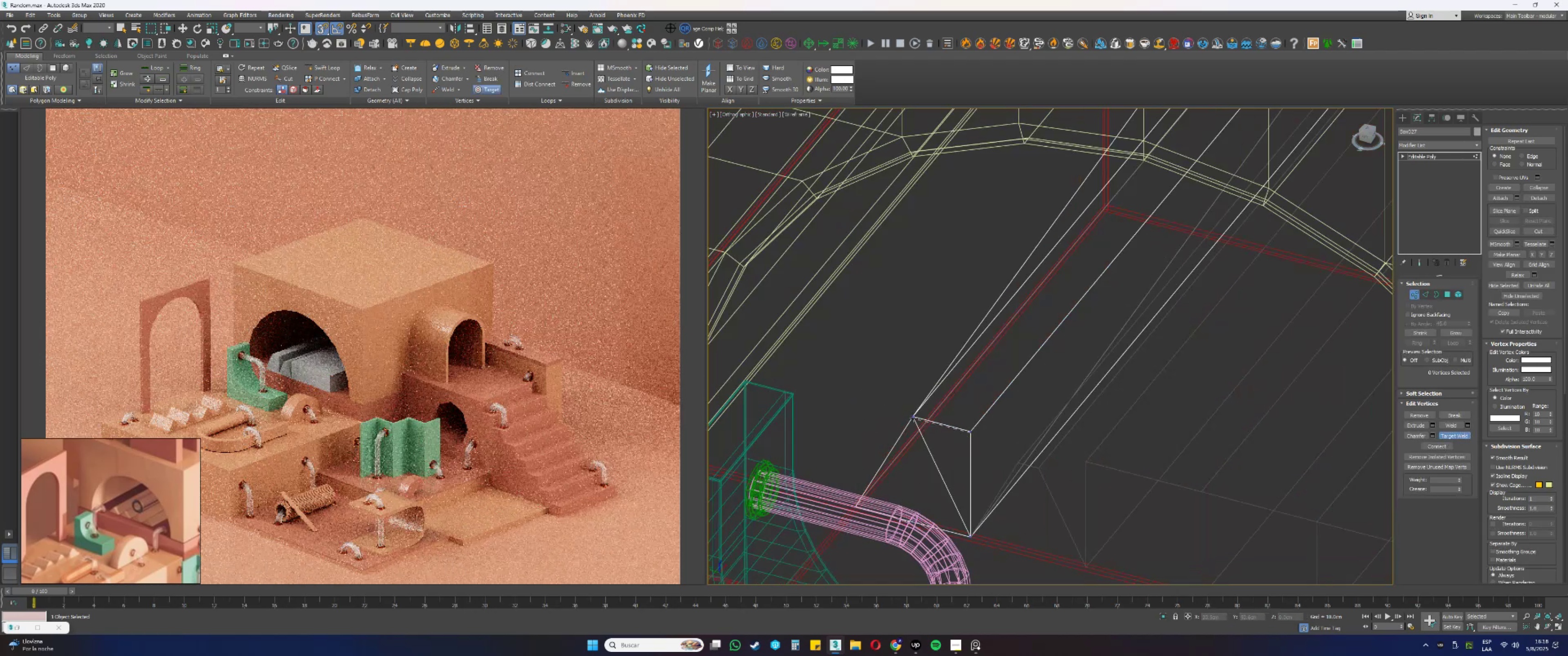 
scroll: coordinate [915, 415], scroll_direction: down, amount: 10.0
 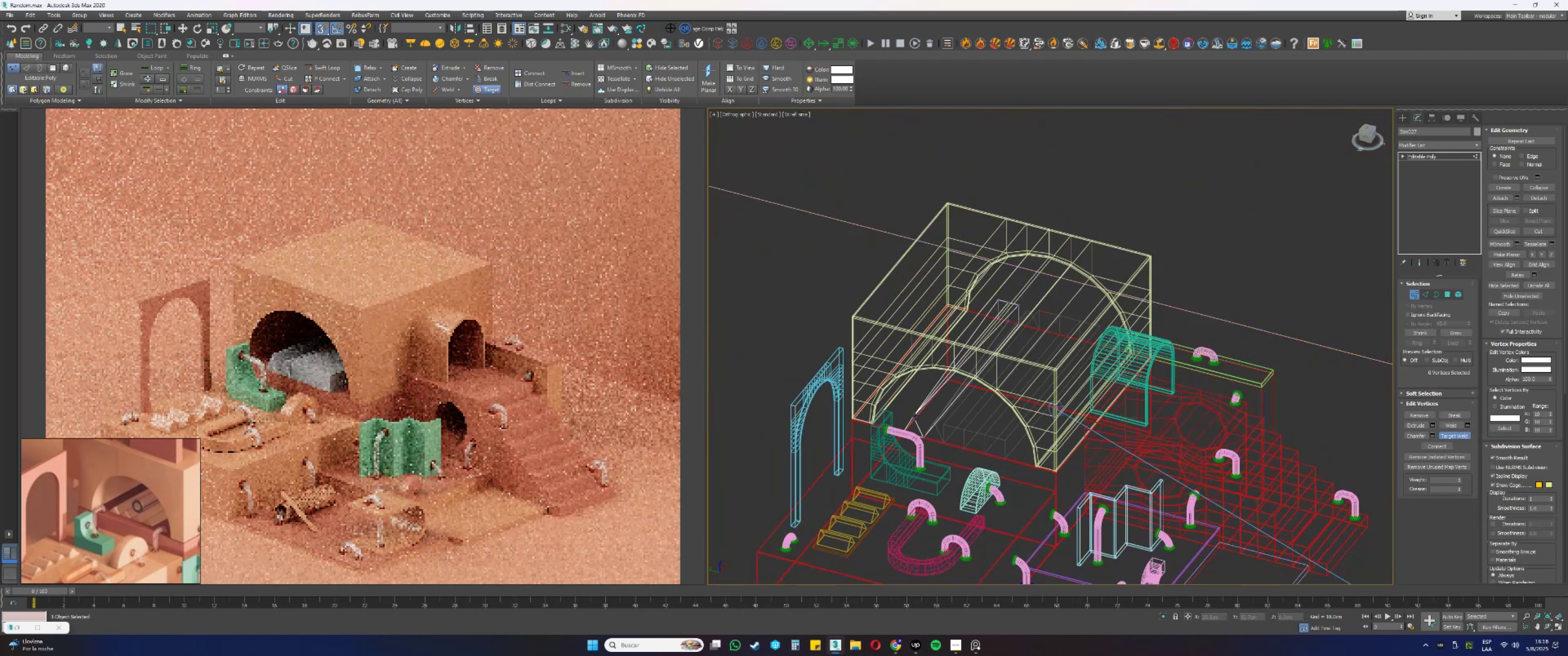 
hold_key(key=AltLeft, duration=0.67)
 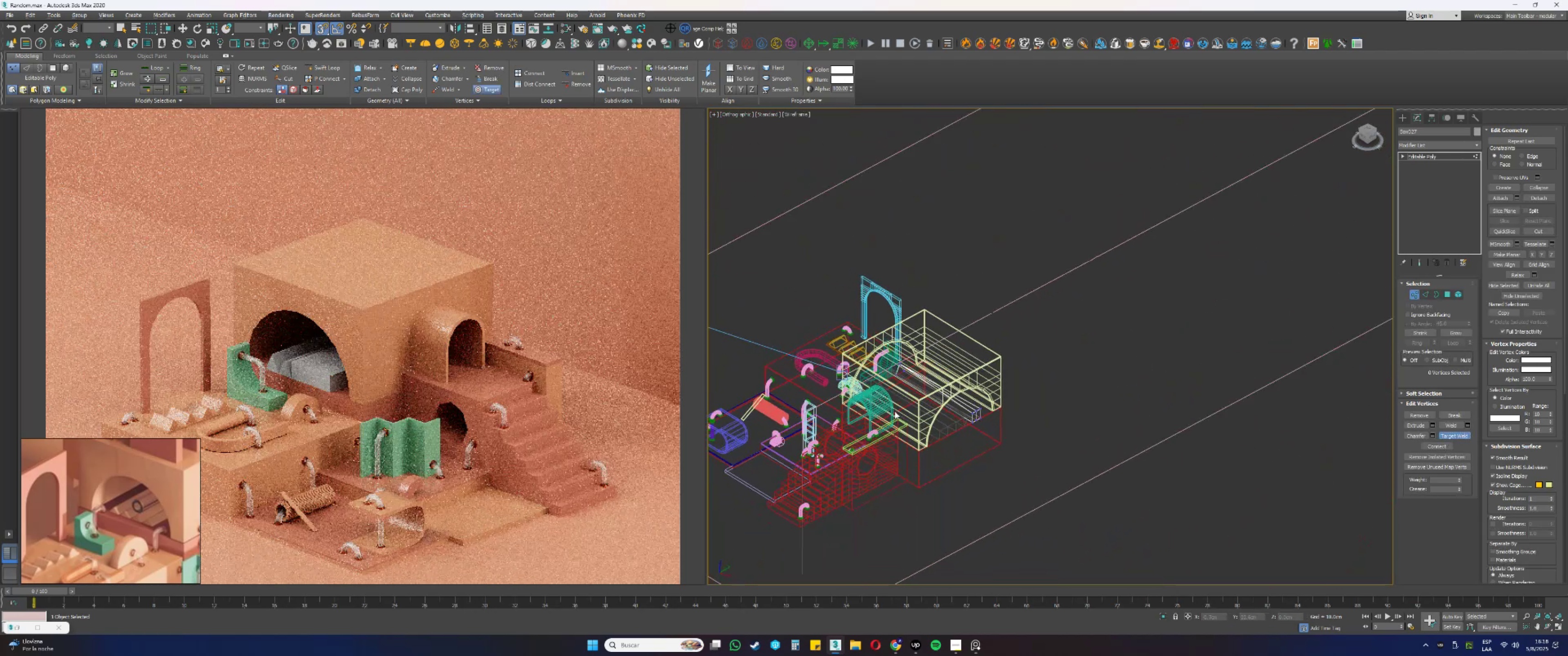 
scroll: coordinate [982, 411], scroll_direction: up, amount: 6.0
 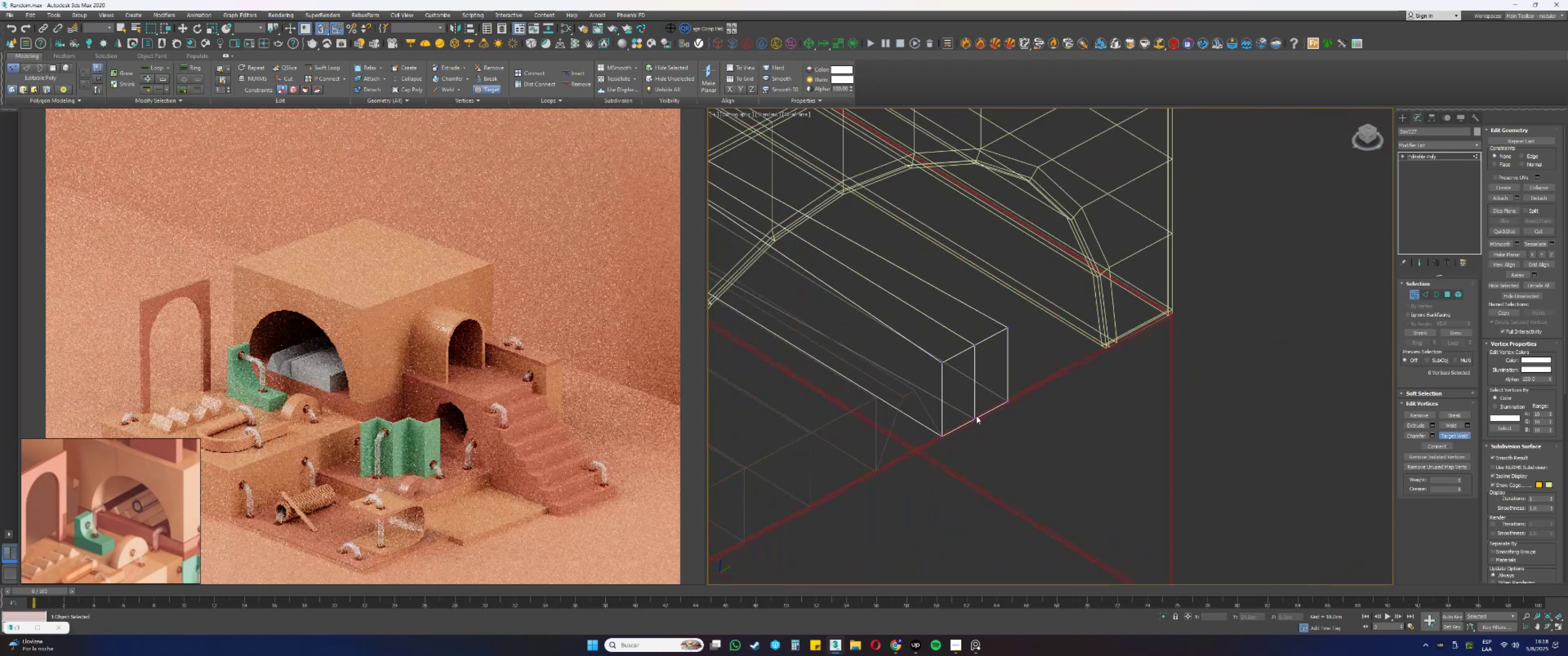 
left_click([975, 419])
 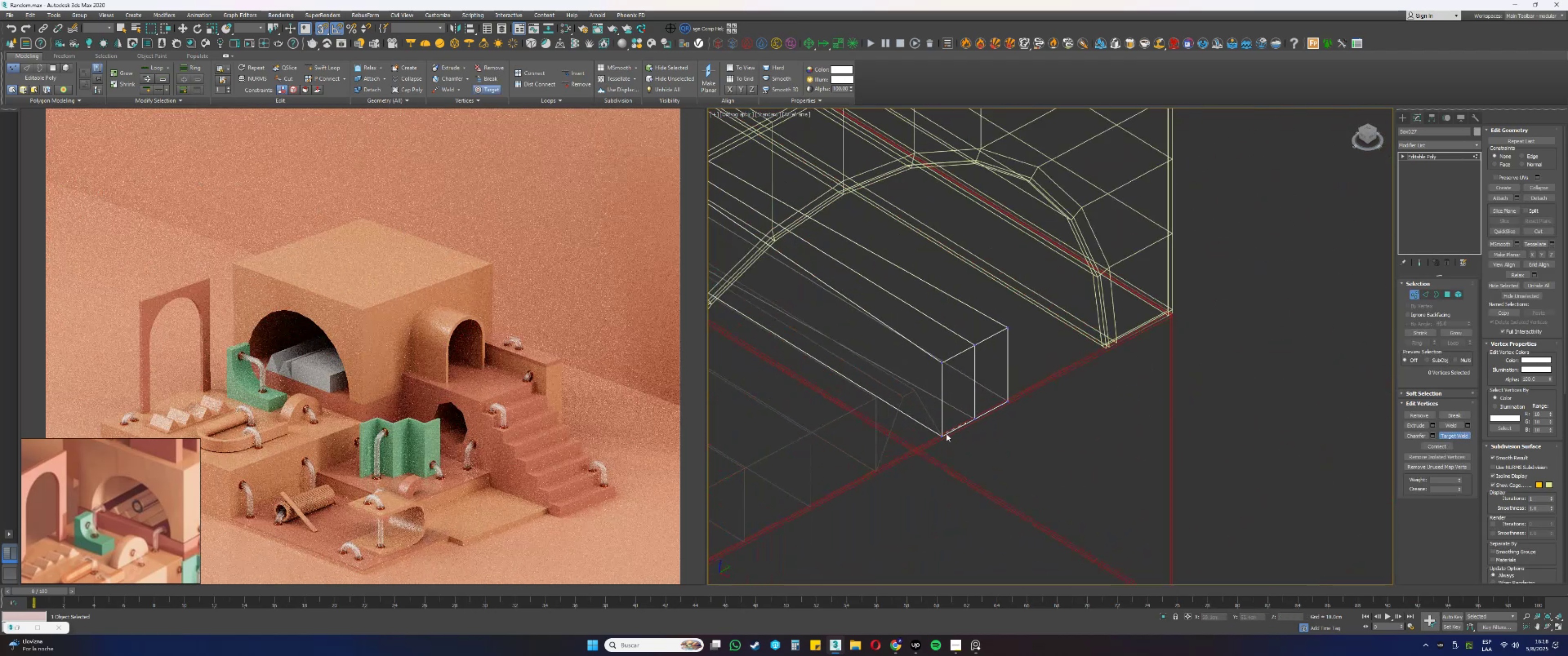 
left_click([942, 435])
 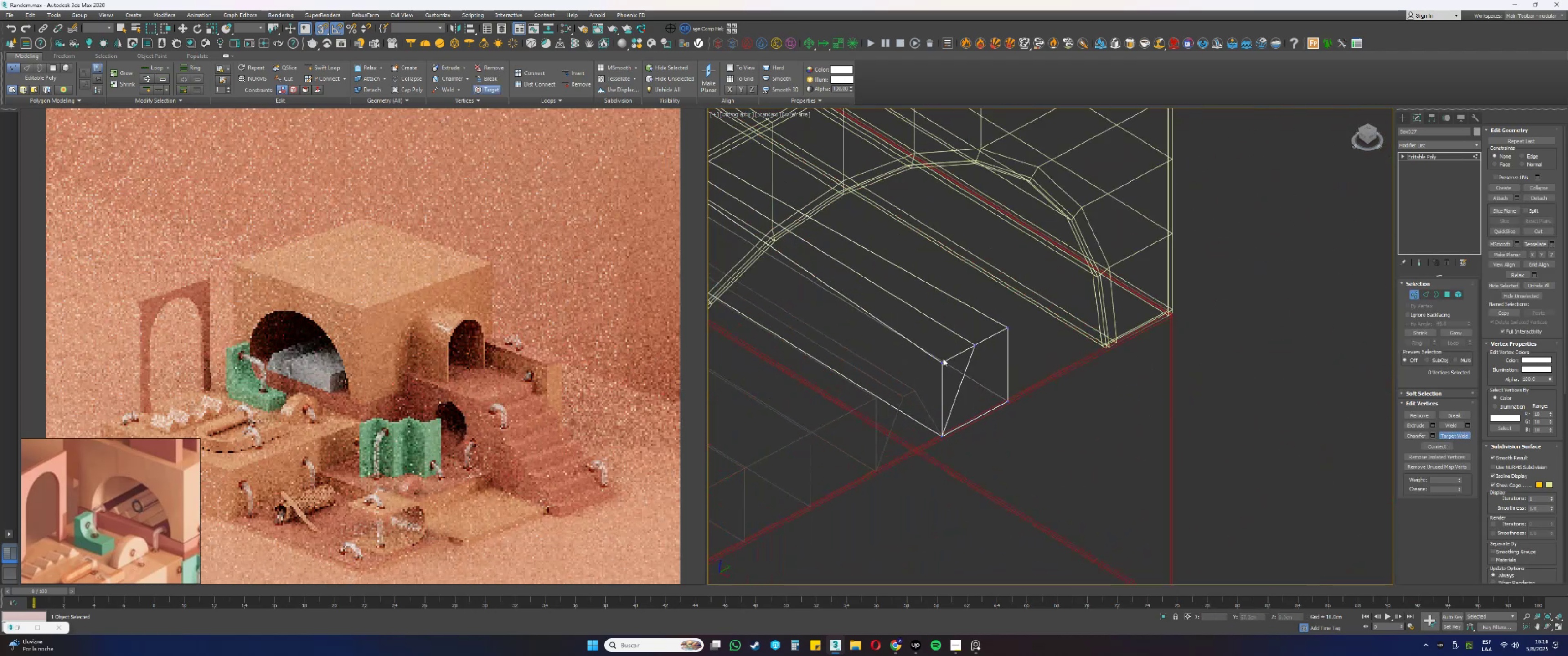 
left_click([941, 363])
 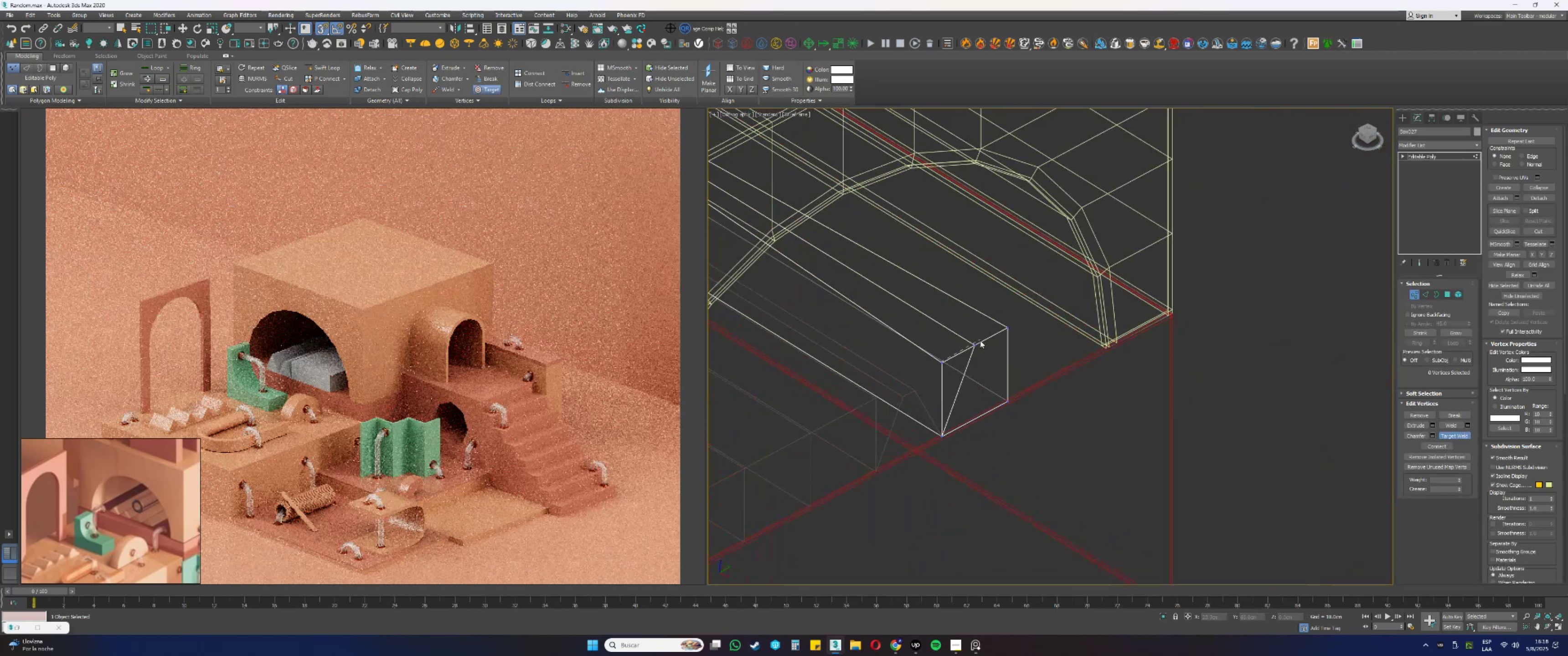 
left_click([974, 343])
 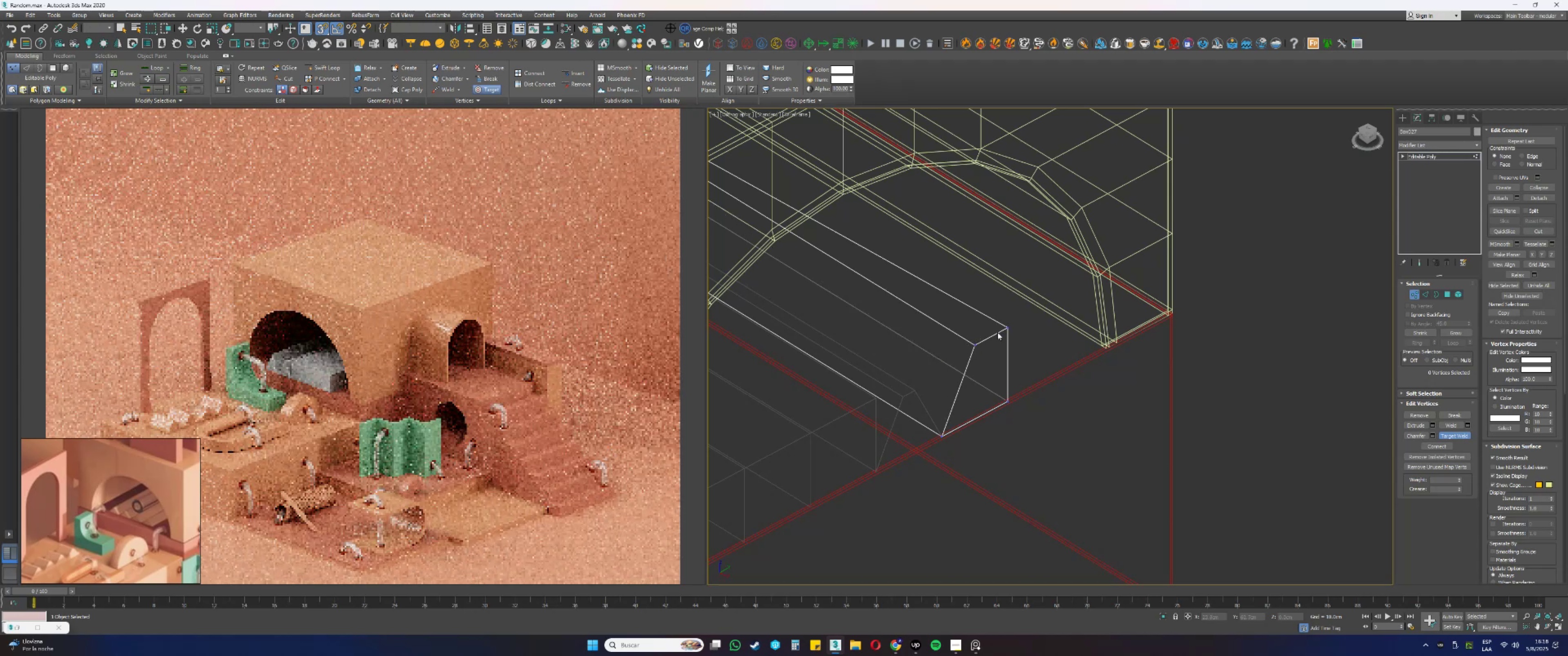 
double_click([975, 346])
 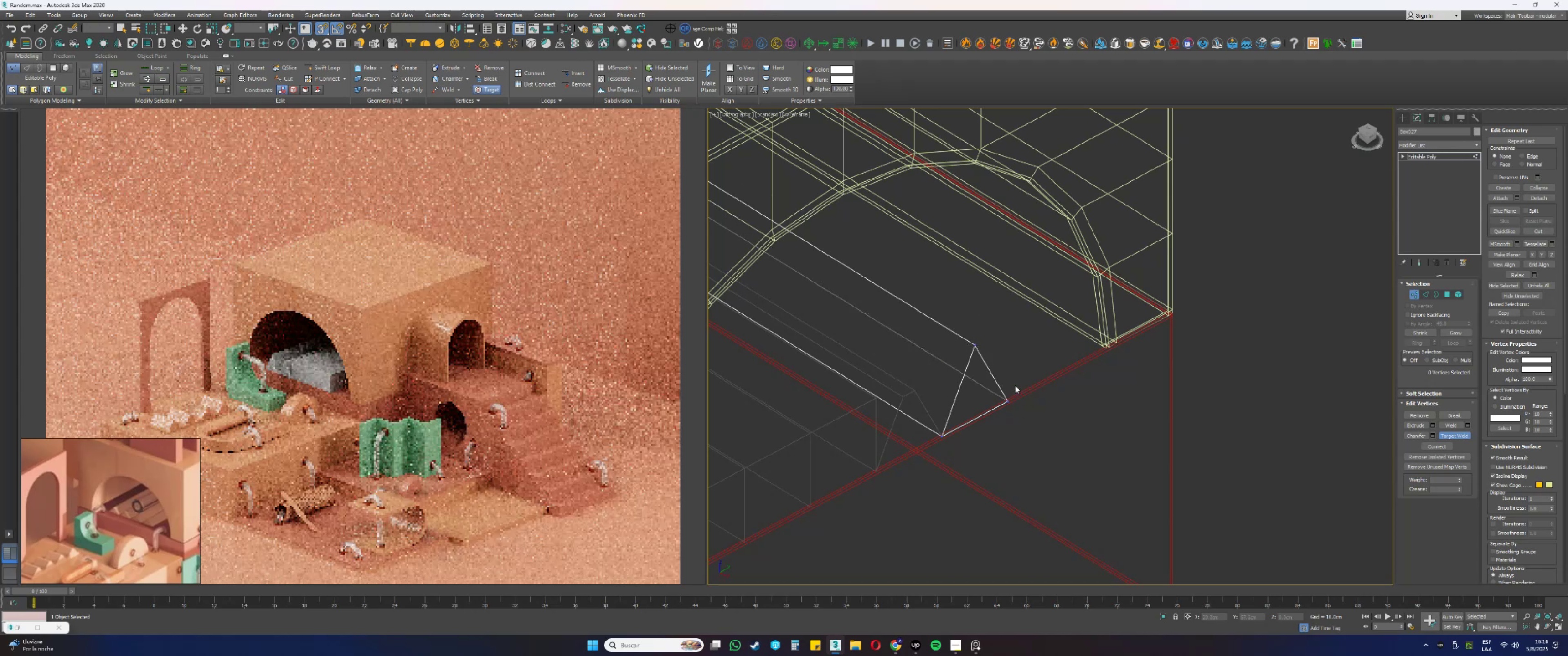 
right_click([1016, 385])
 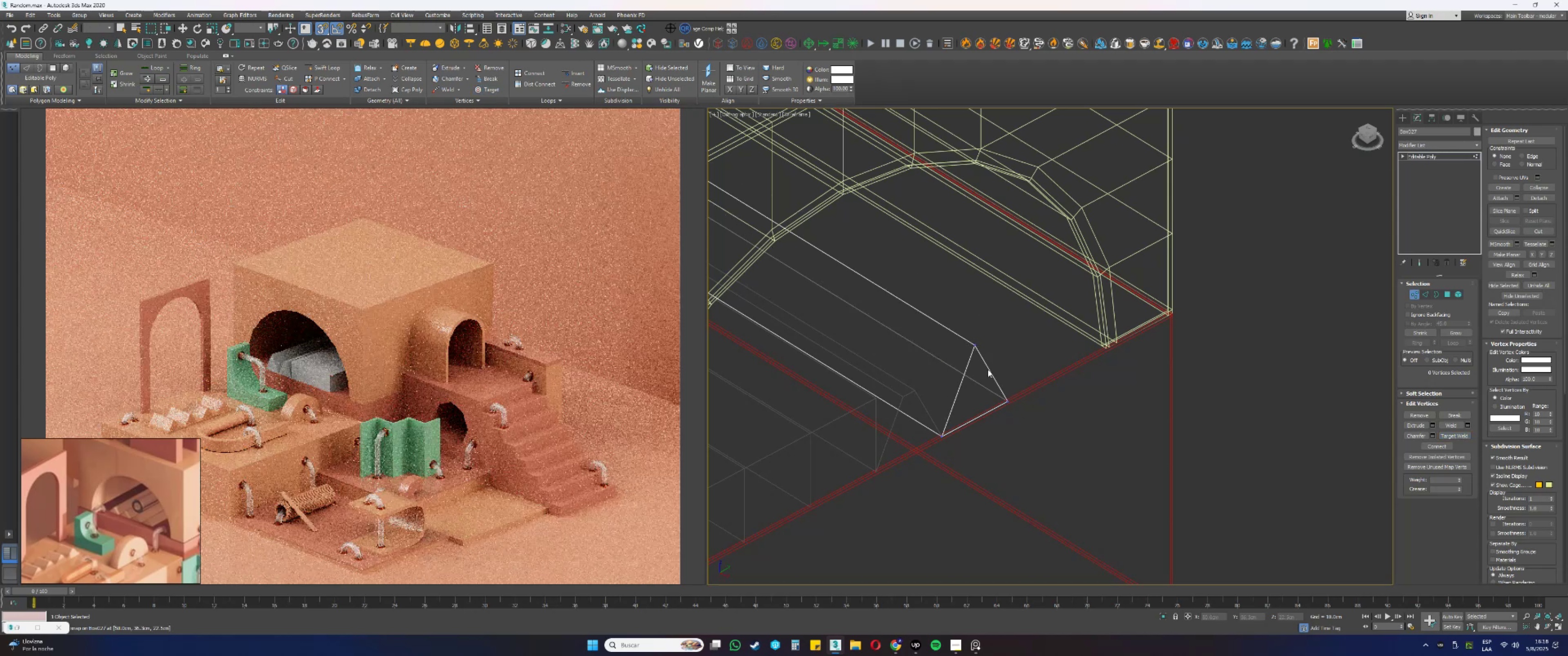 
key(2)
 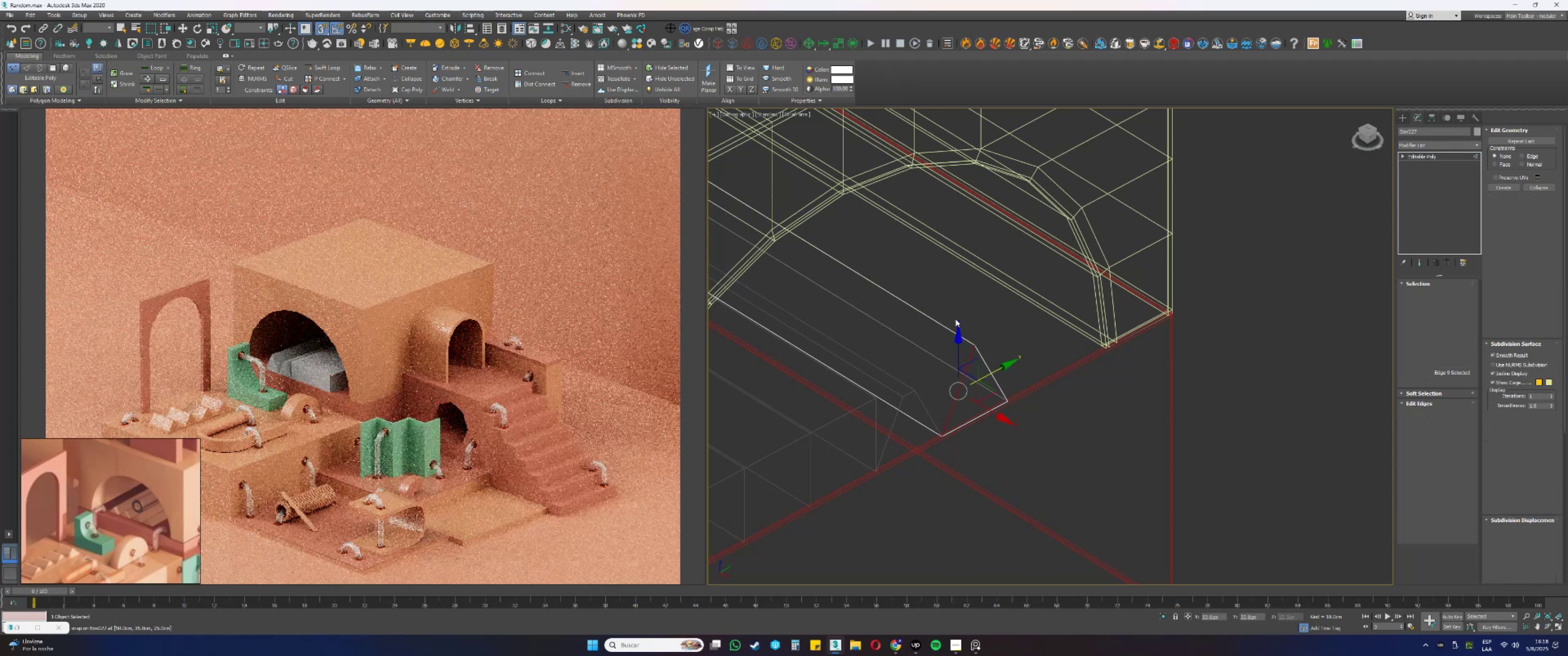 
left_click_drag(start_coordinate=[950, 305], to_coordinate=[949, 326])
 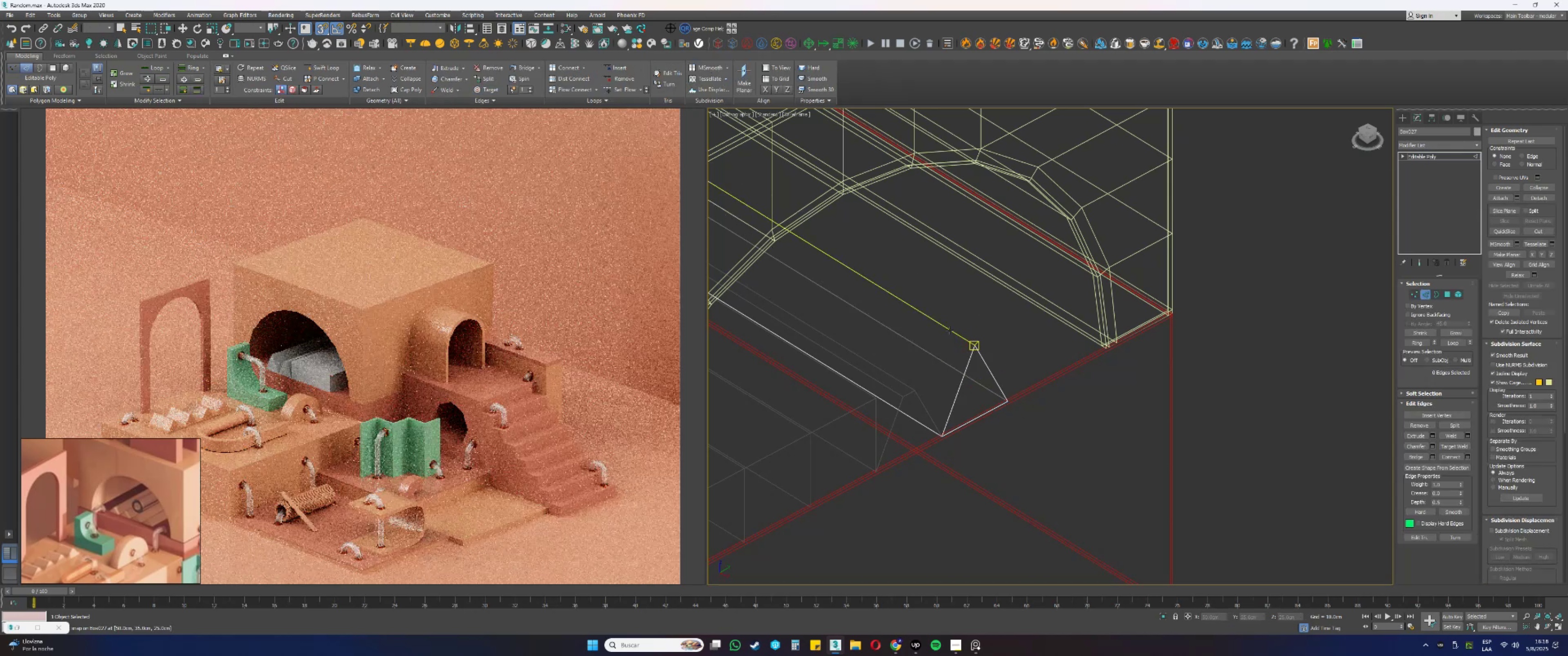 
left_click_drag(start_coordinate=[949, 317], to_coordinate=[943, 333])
 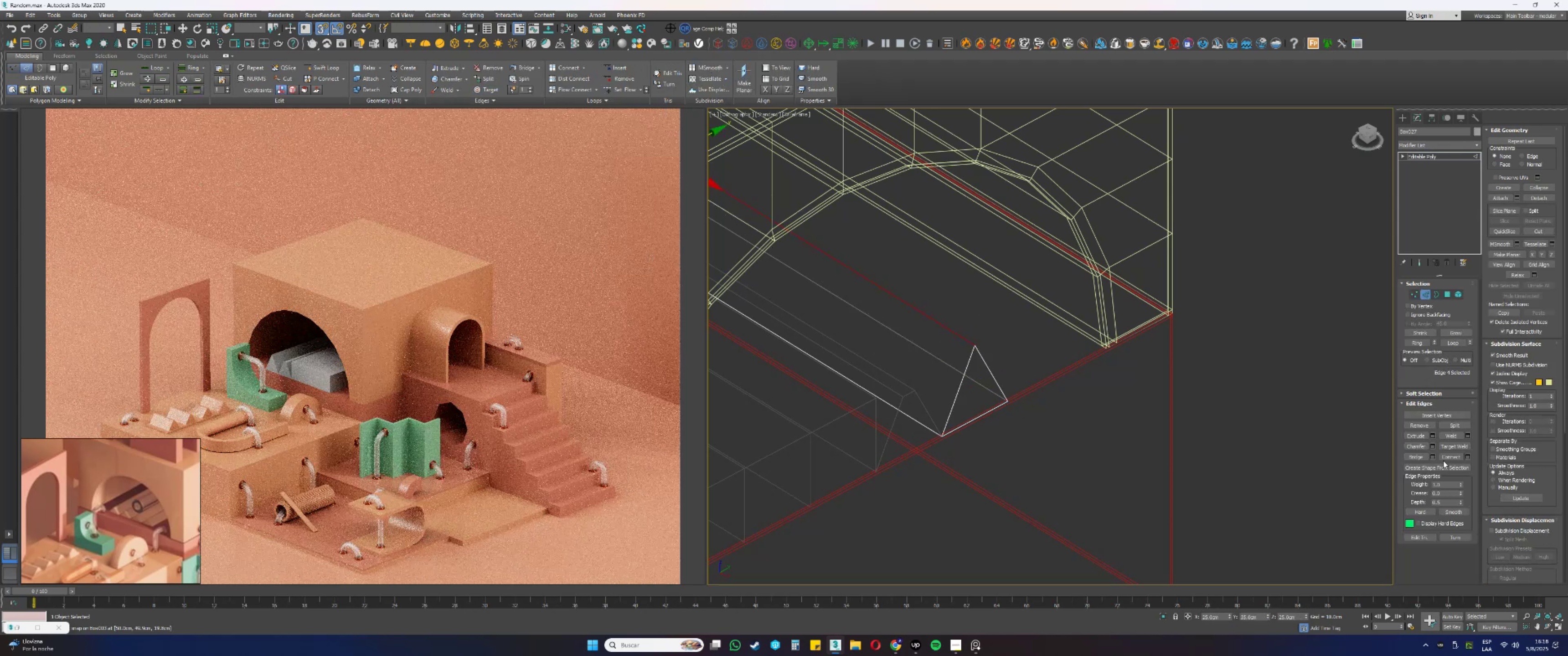 
left_click([1432, 448])
 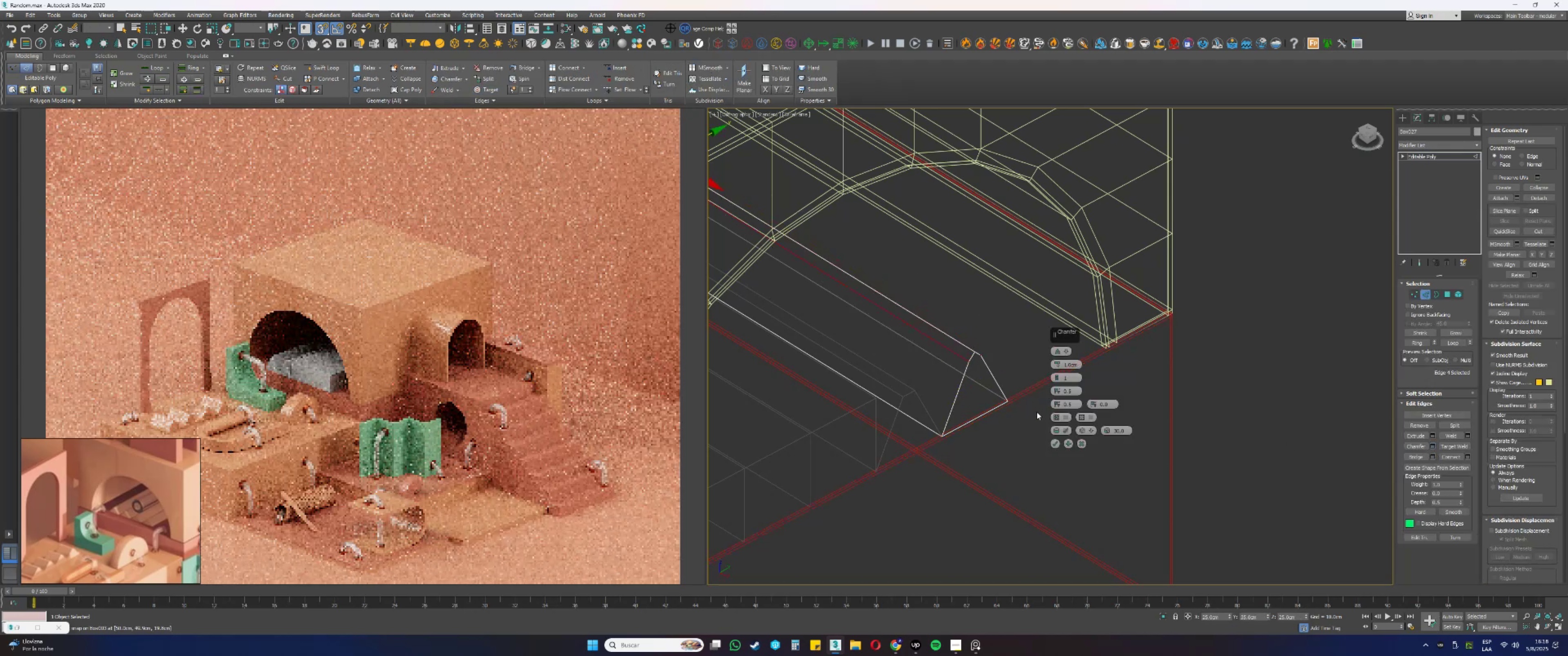 
left_click([1056, 445])
 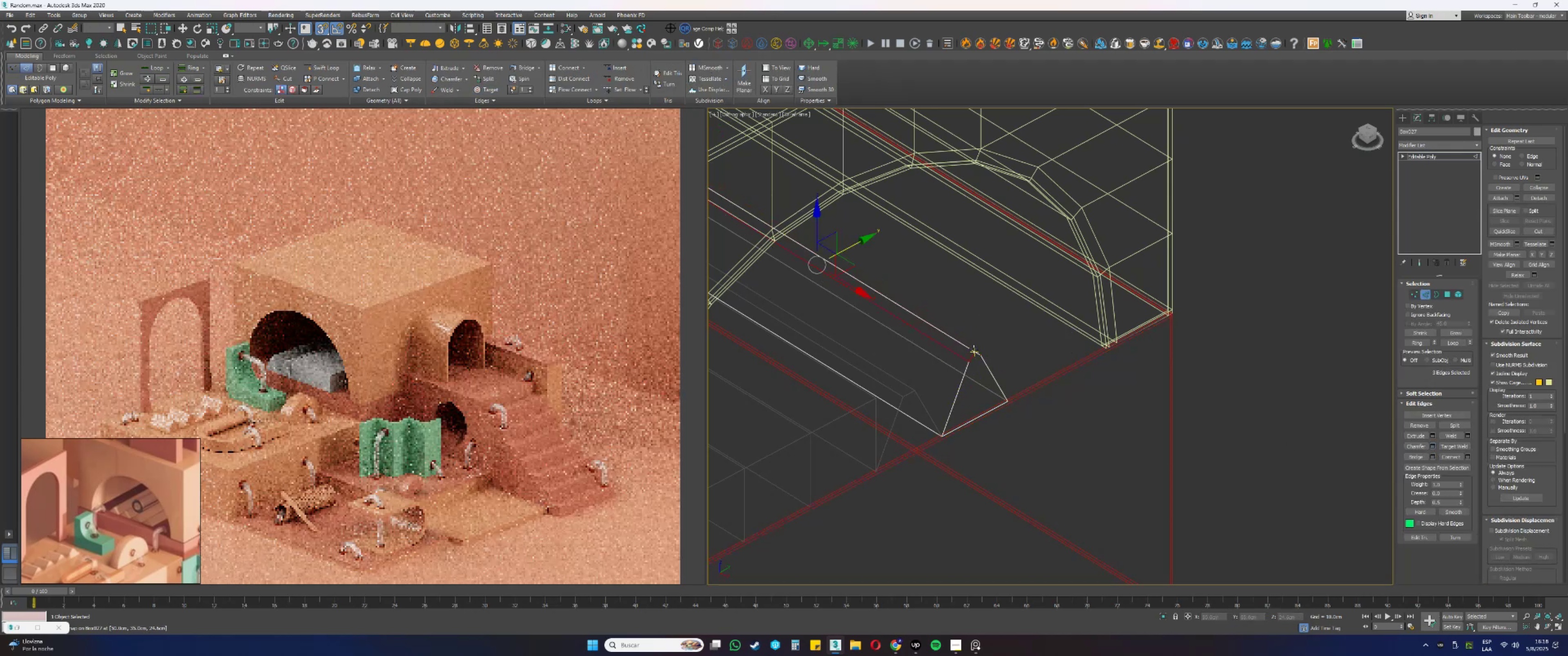 
left_click([970, 347])
 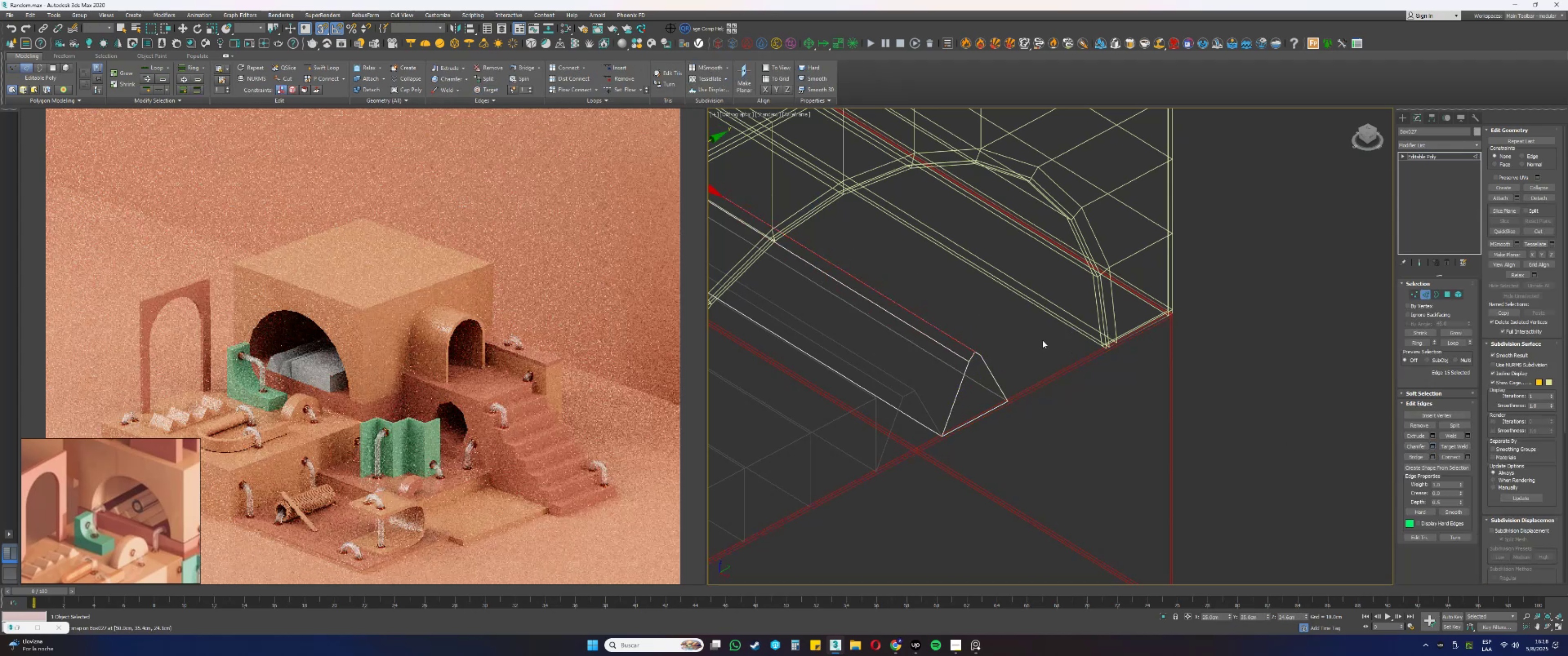 
key(Control+Backspace)
 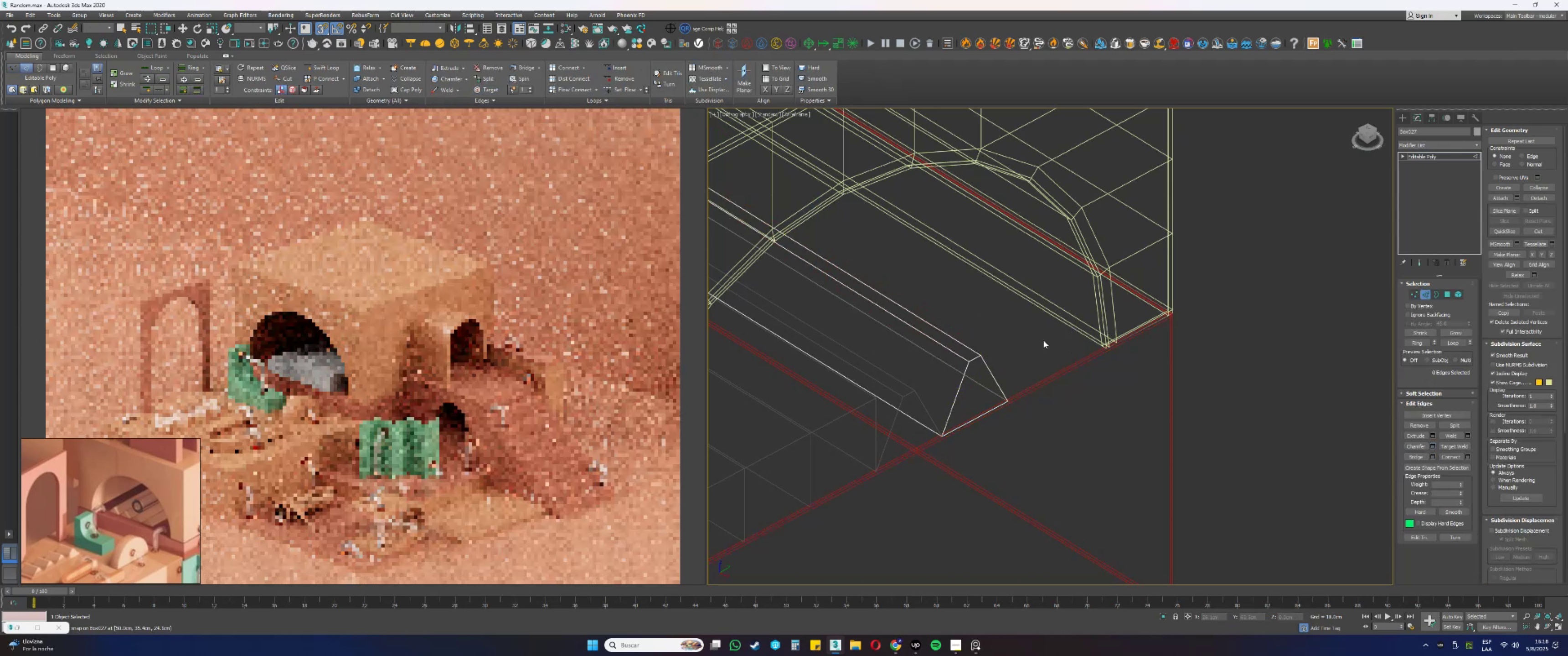 
key(2)
 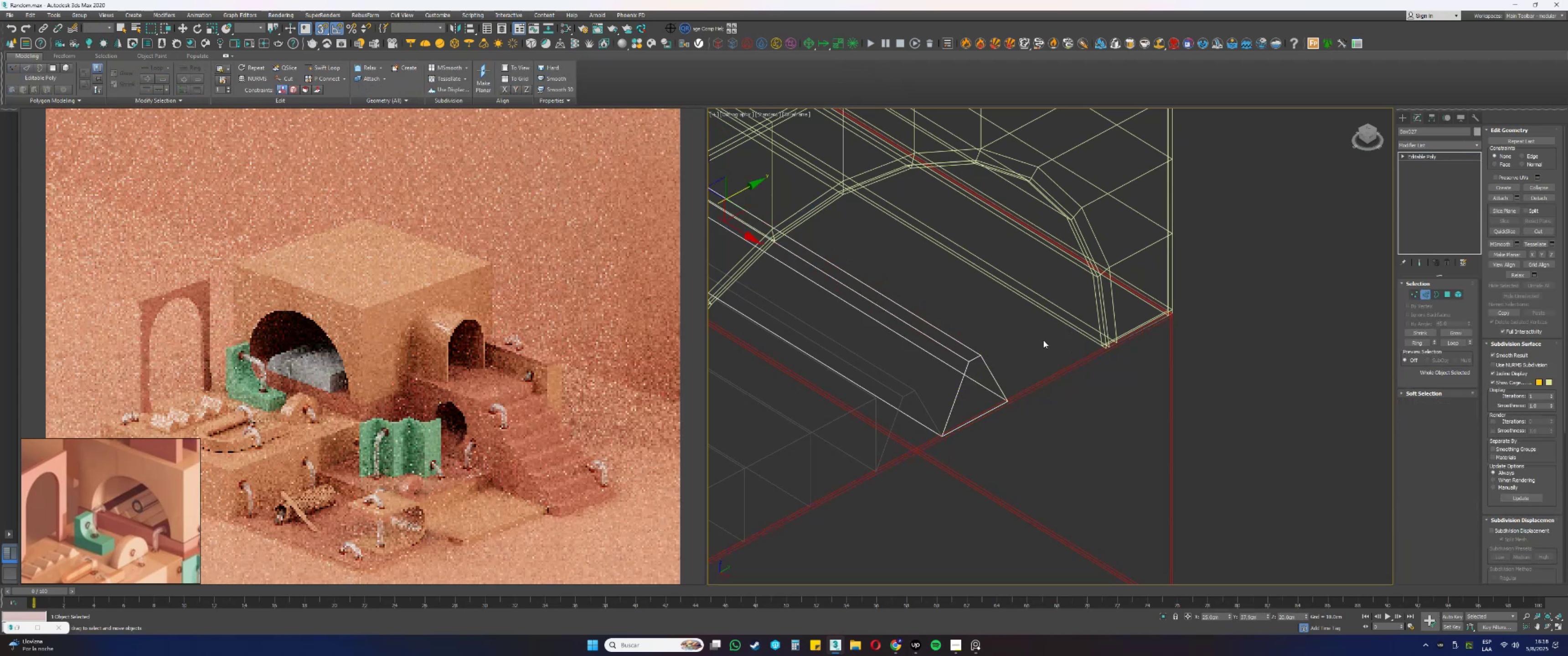 
scroll: coordinate [1043, 340], scroll_direction: down, amount: 5.0
 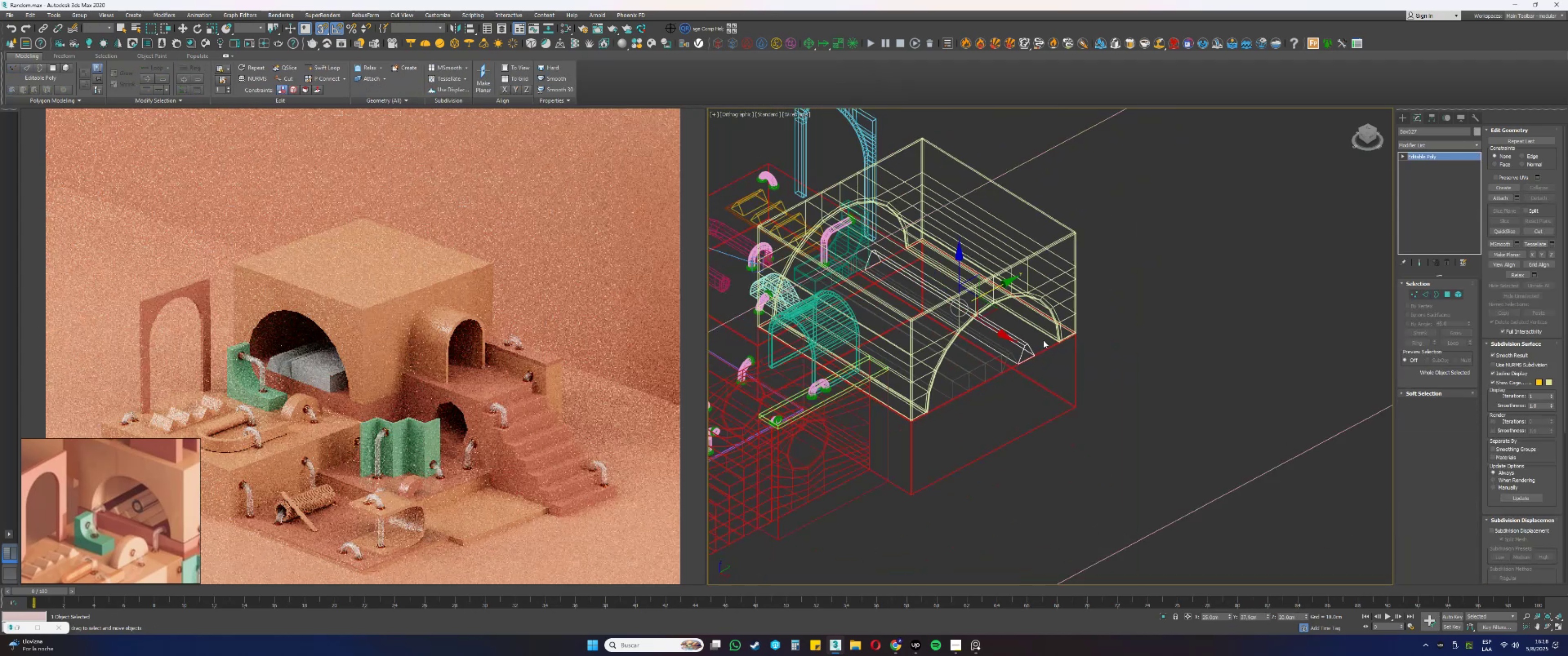 
hold_key(key=AltLeft, duration=0.64)
 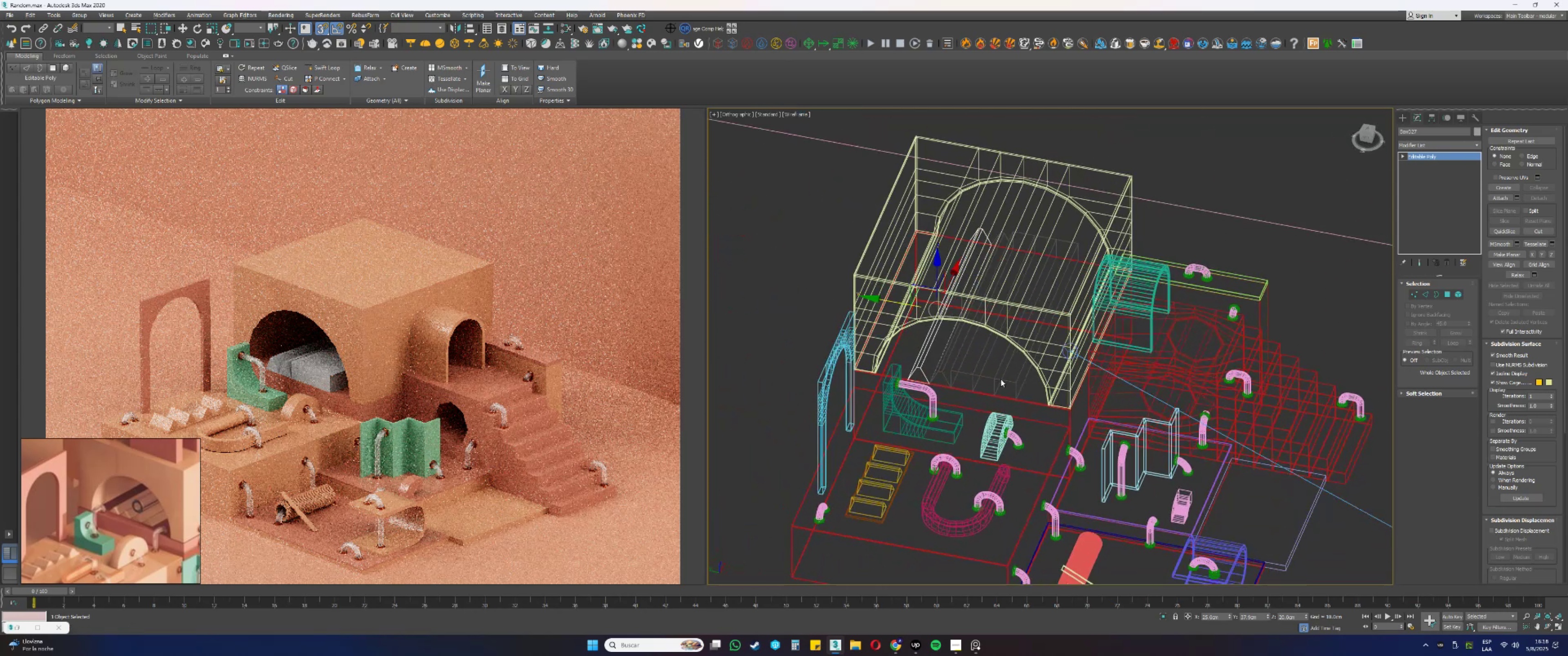 
scroll: coordinate [963, 362], scroll_direction: up, amount: 3.0
 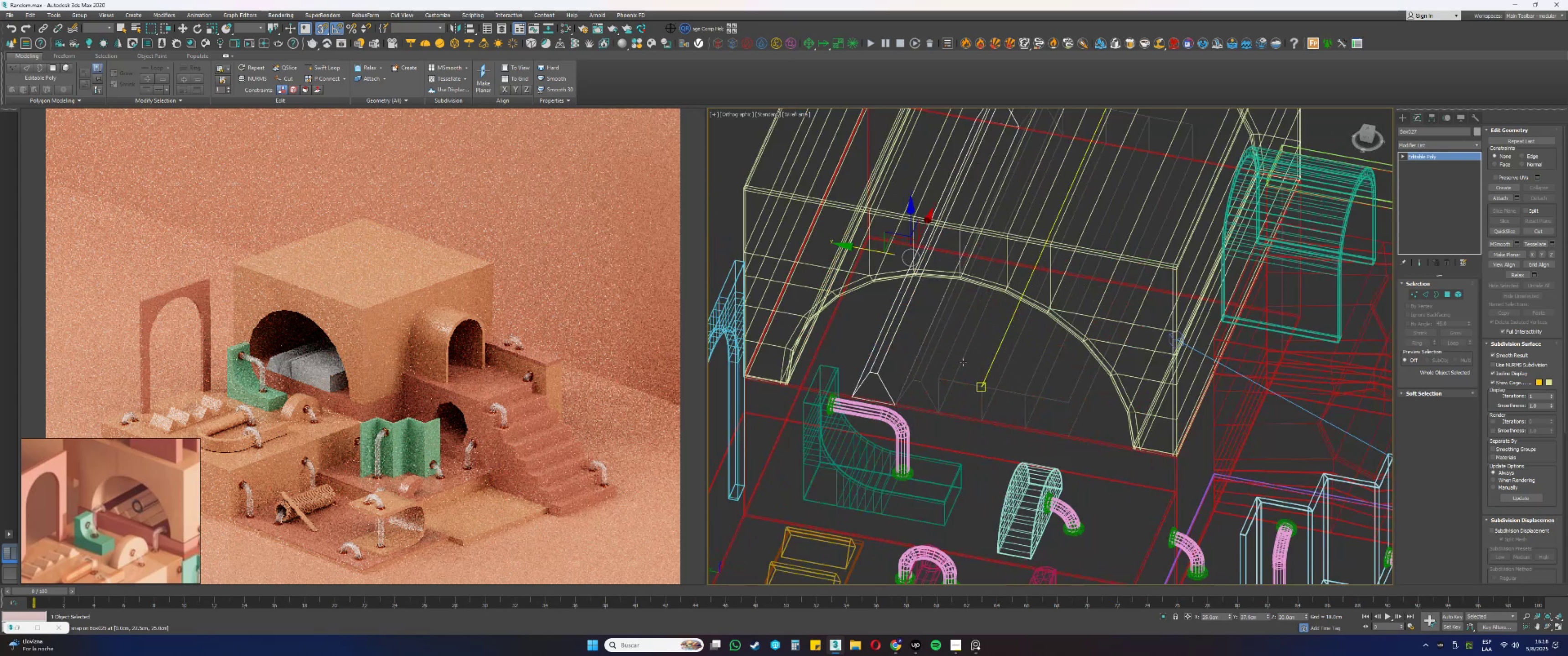 
key(F3)
 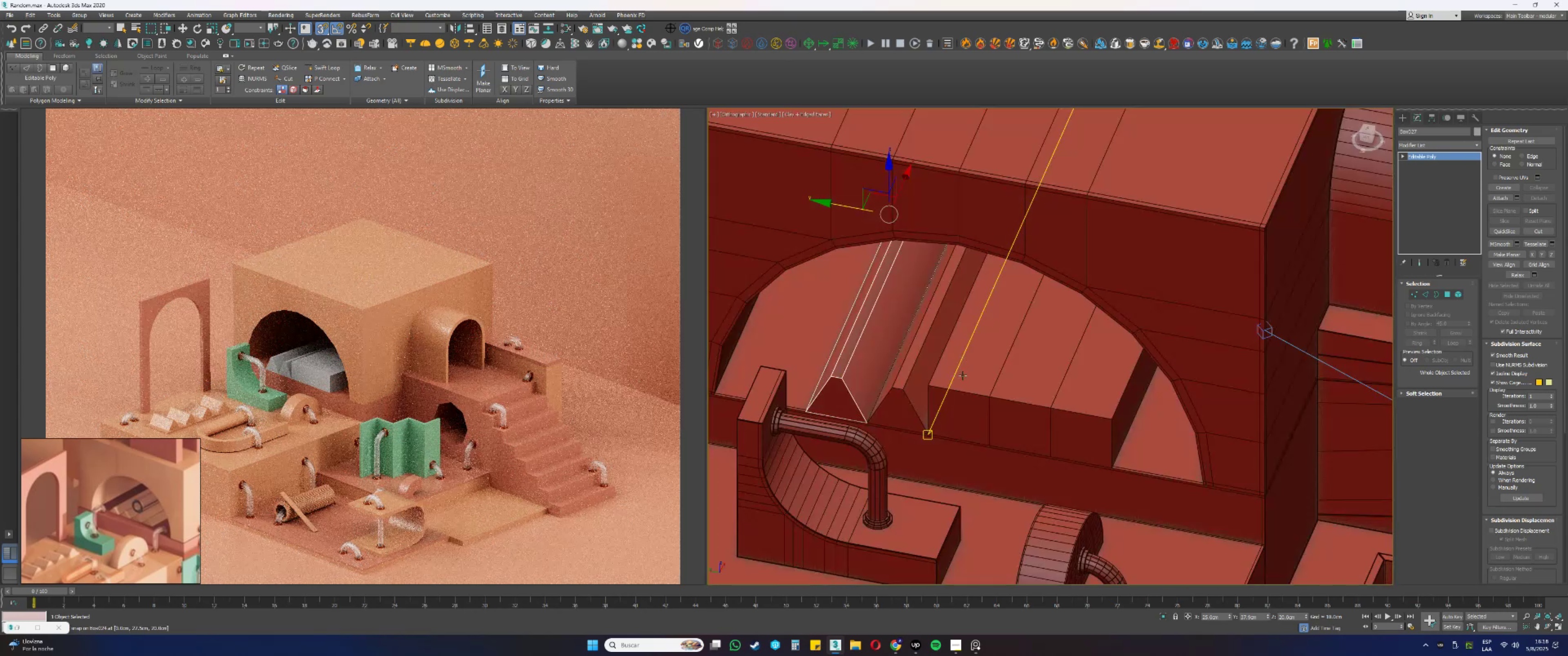 
left_click([966, 382])
 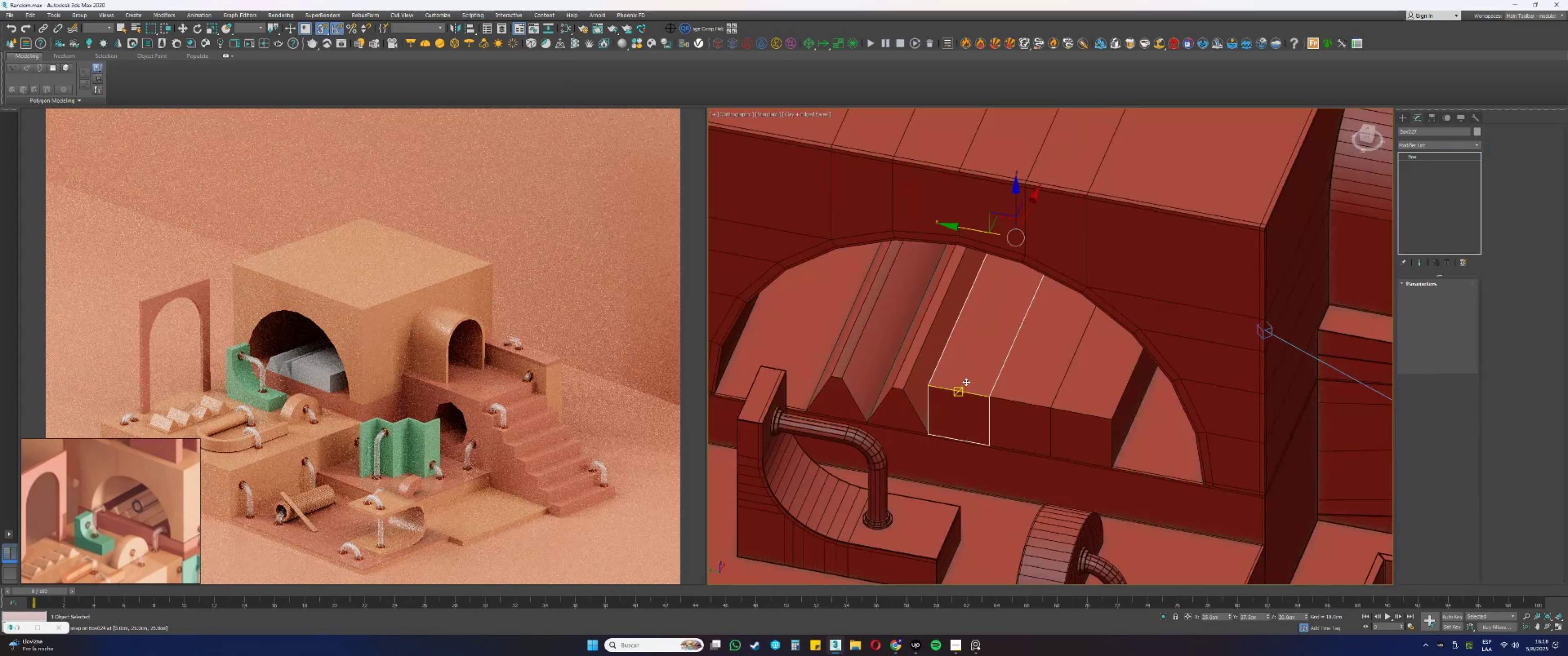 
scroll: coordinate [965, 382], scroll_direction: up, amount: 1.0
 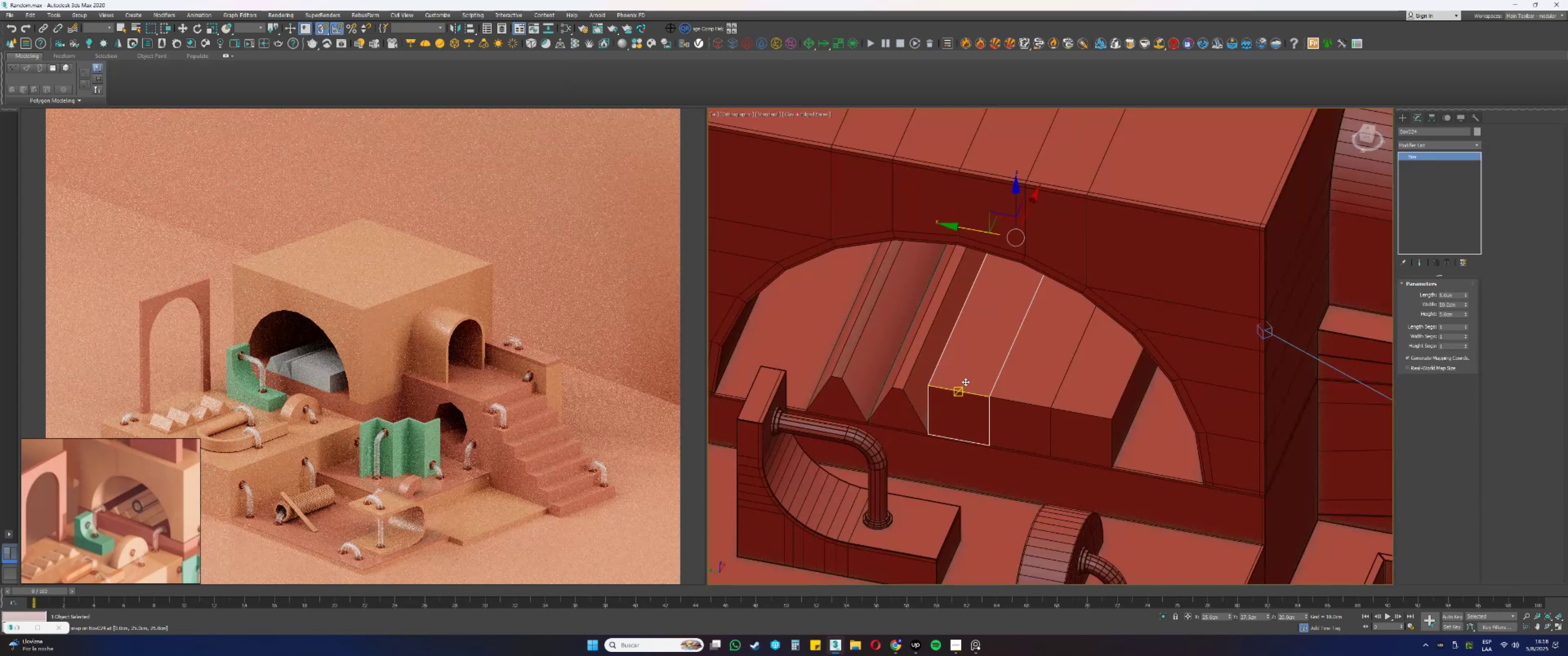 
type(2e)
 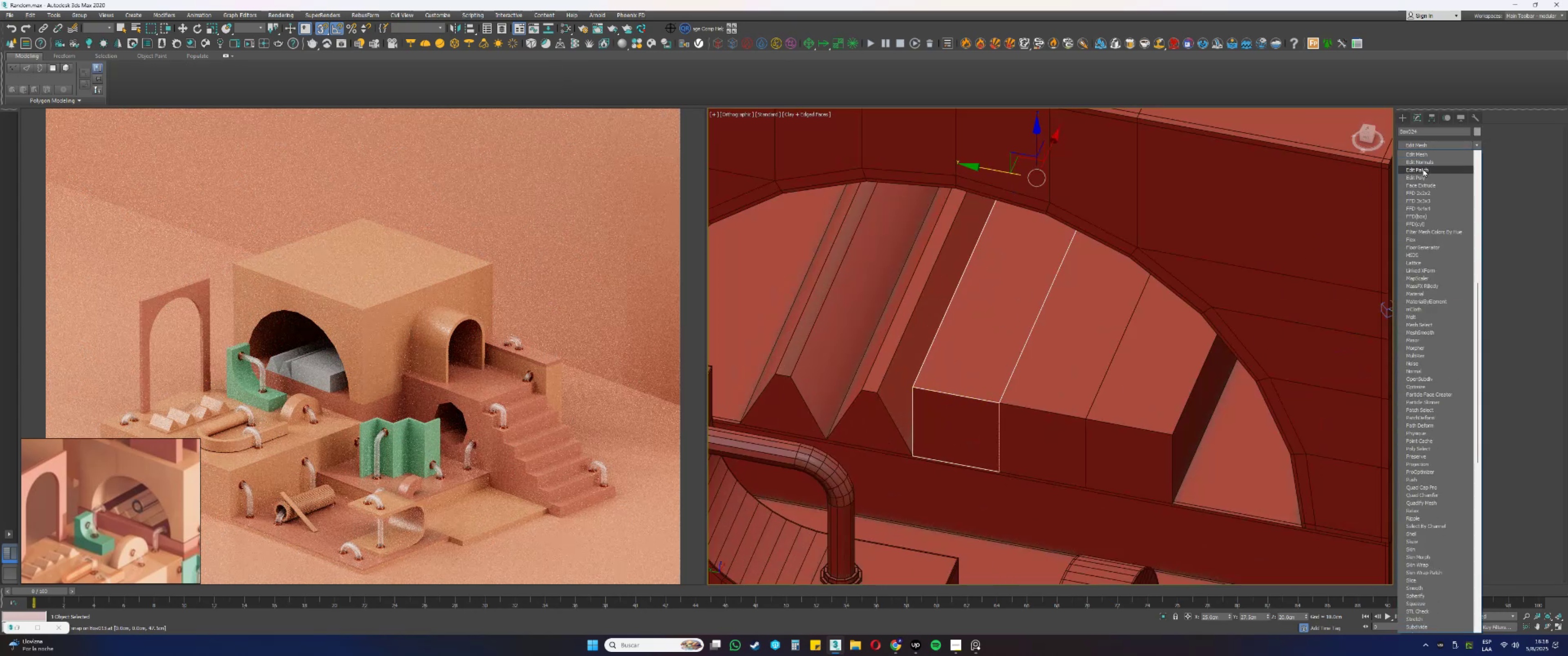 
left_click([1419, 176])
 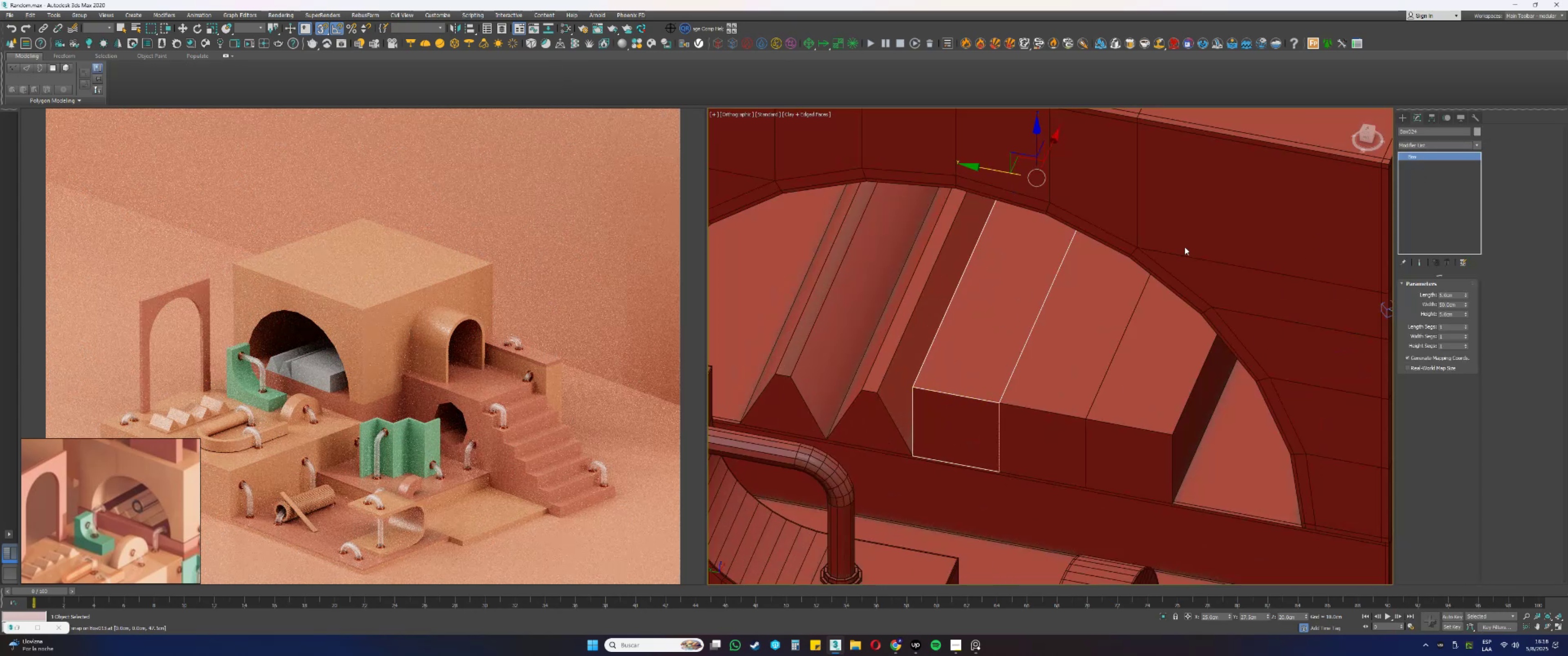 
key(2)
 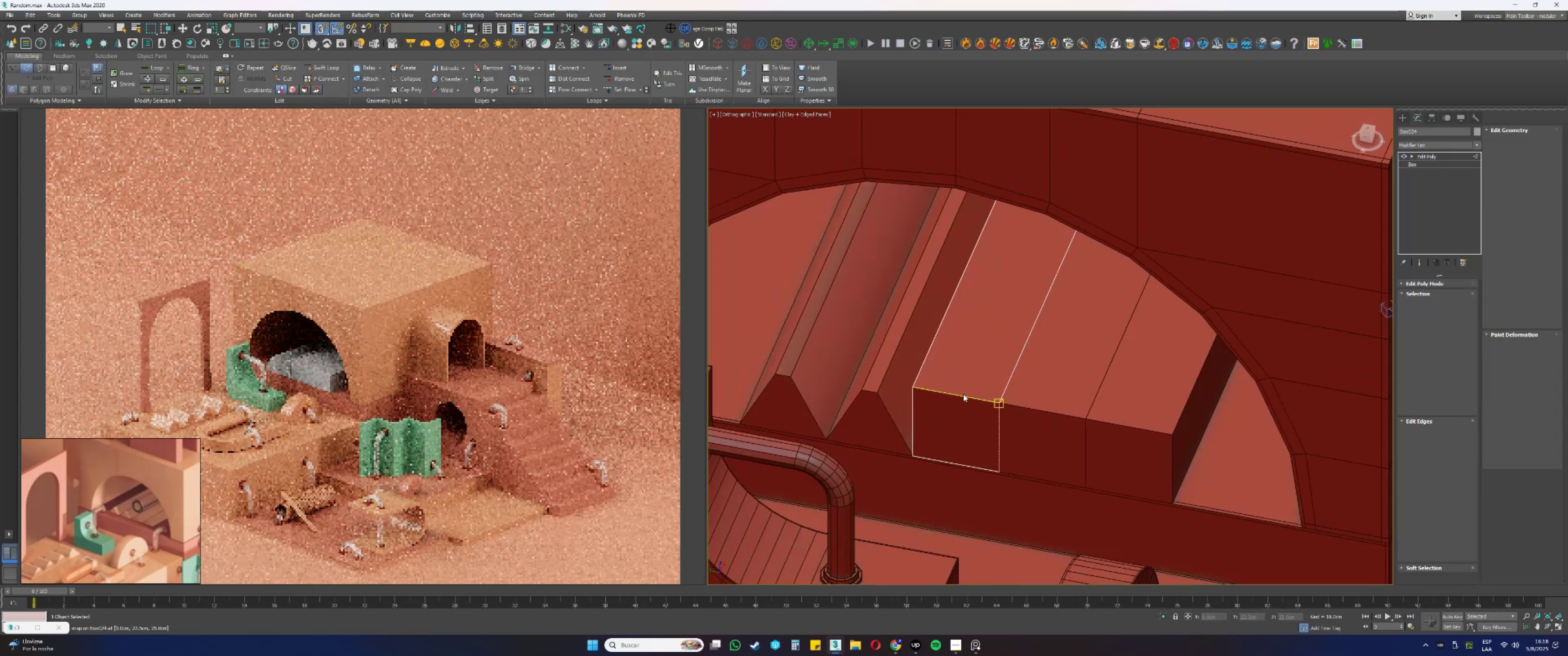 
left_click([959, 395])
 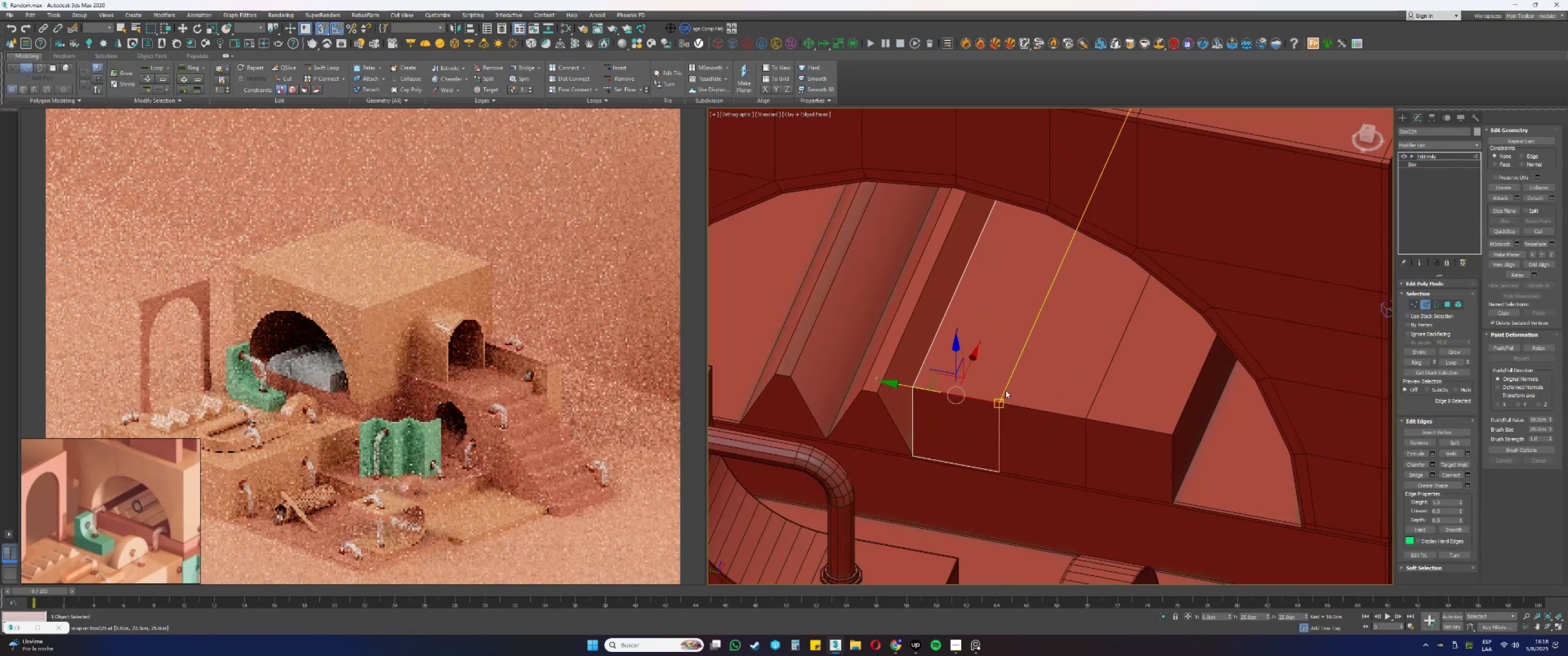 
key(Alt+AltLeft)
 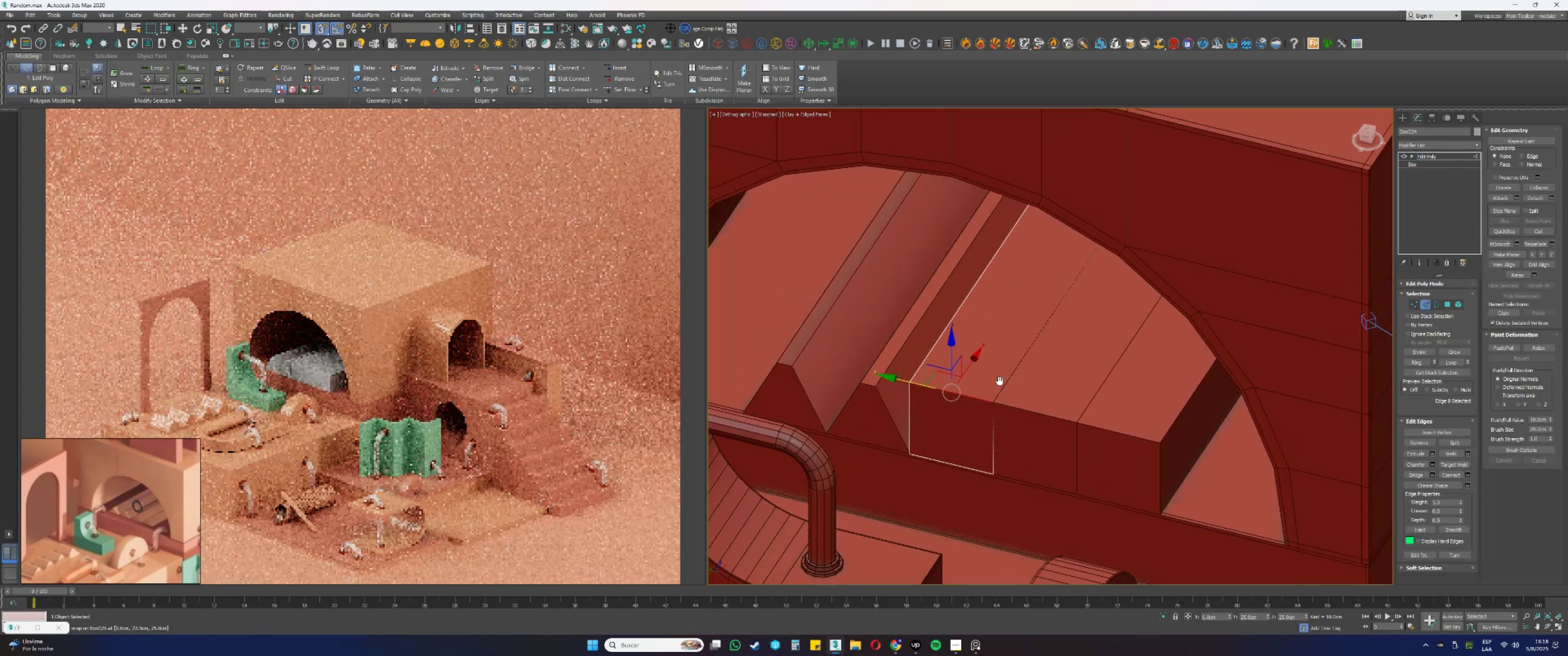 
key(S)
 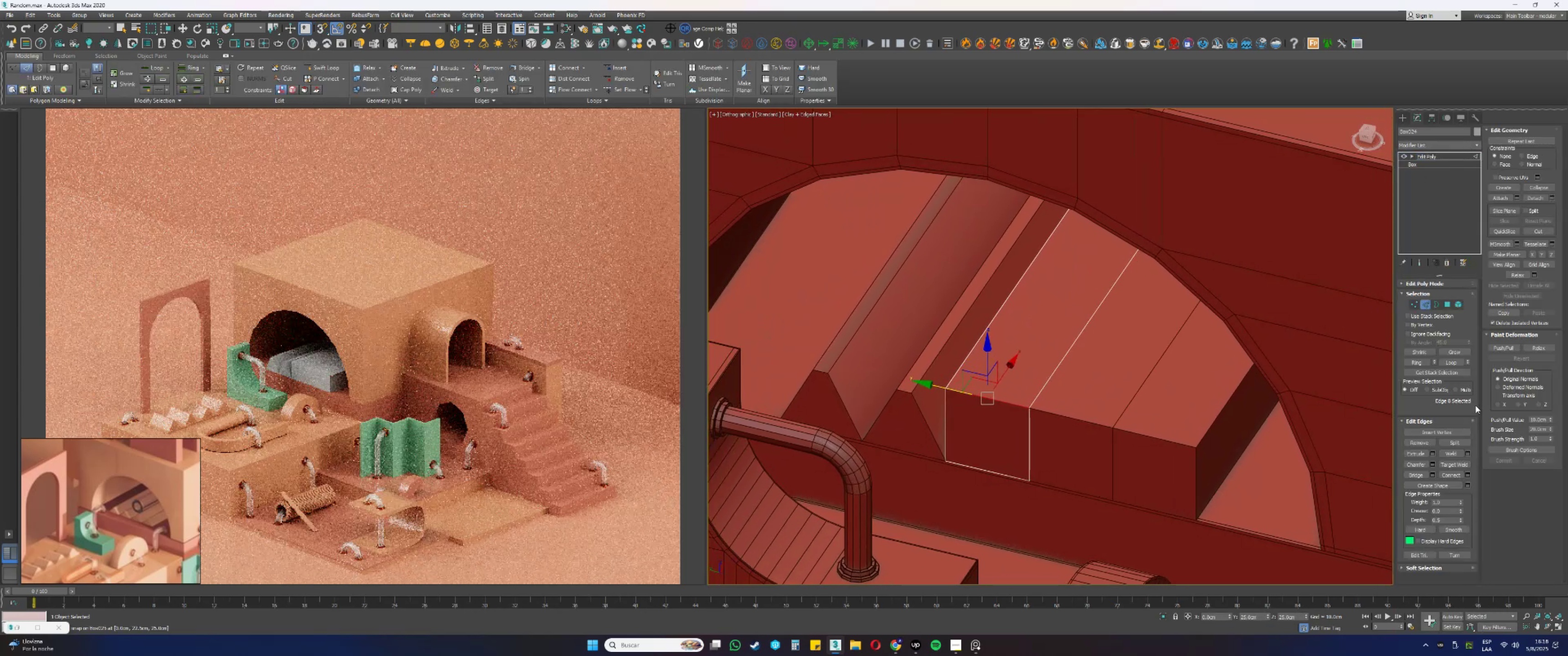 
left_click([1418, 364])
 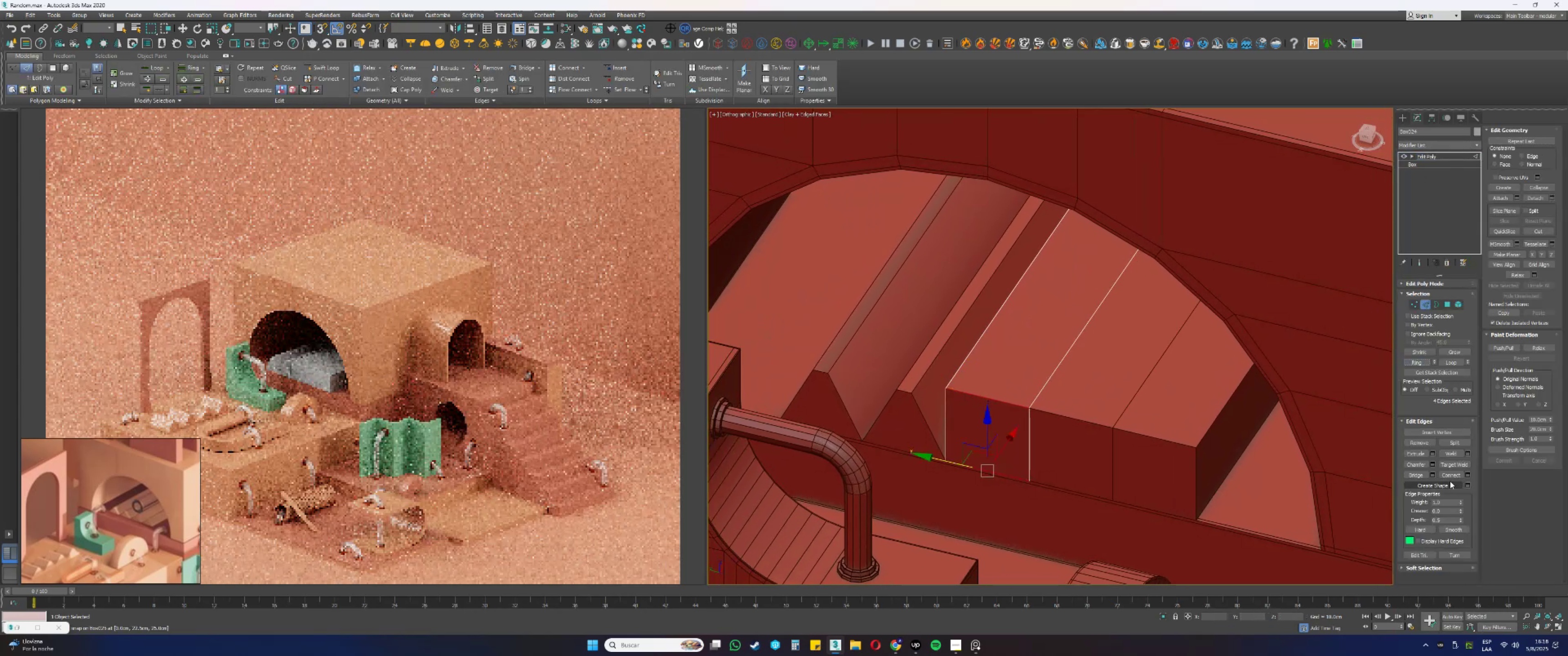 
left_click([1449, 471])
 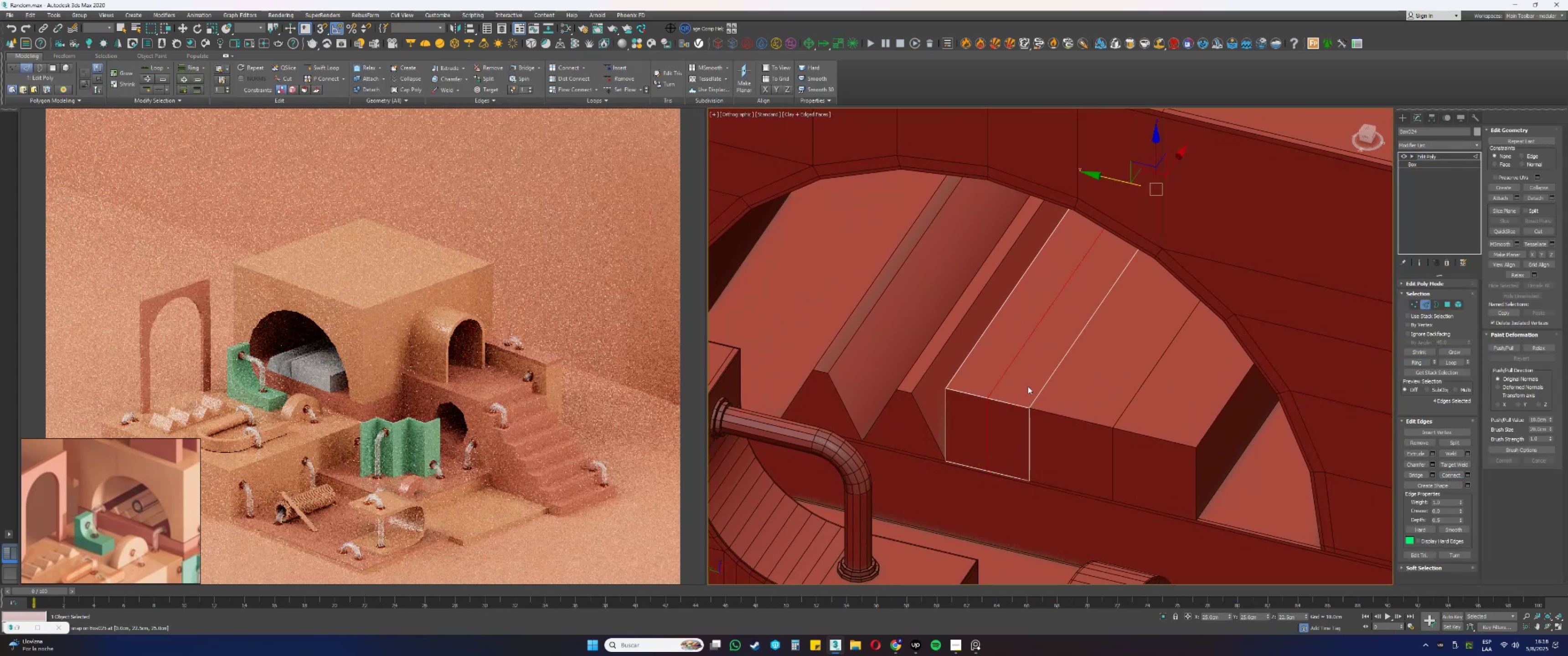 
key(1)
 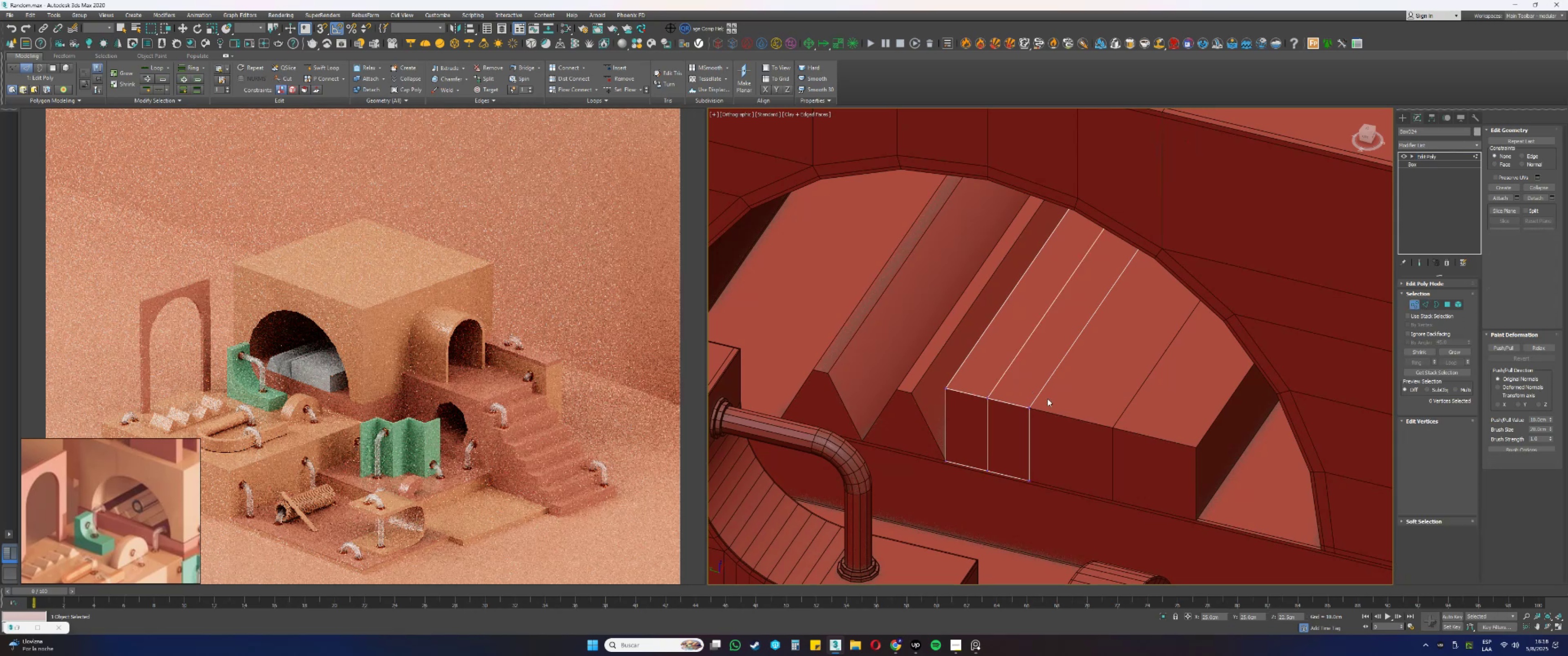 
left_click([1059, 400])
 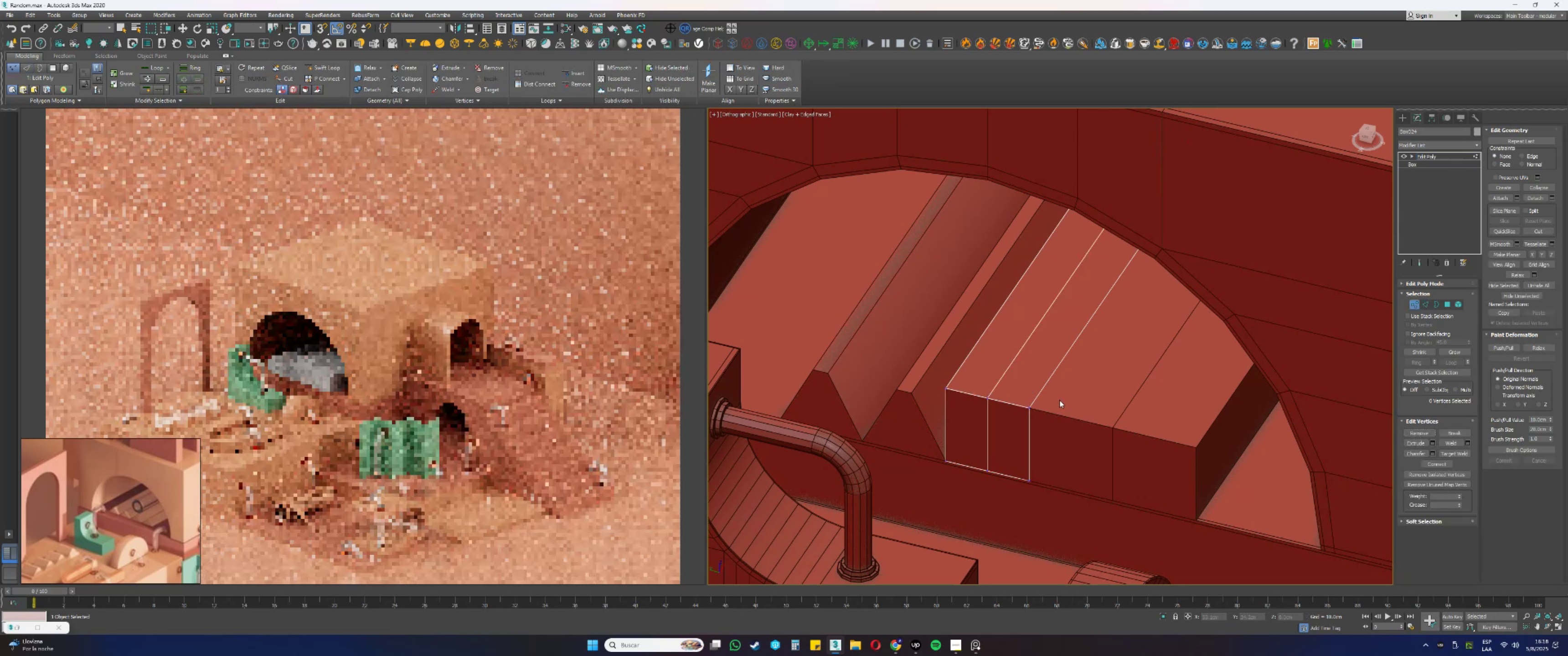 
key(F3)
 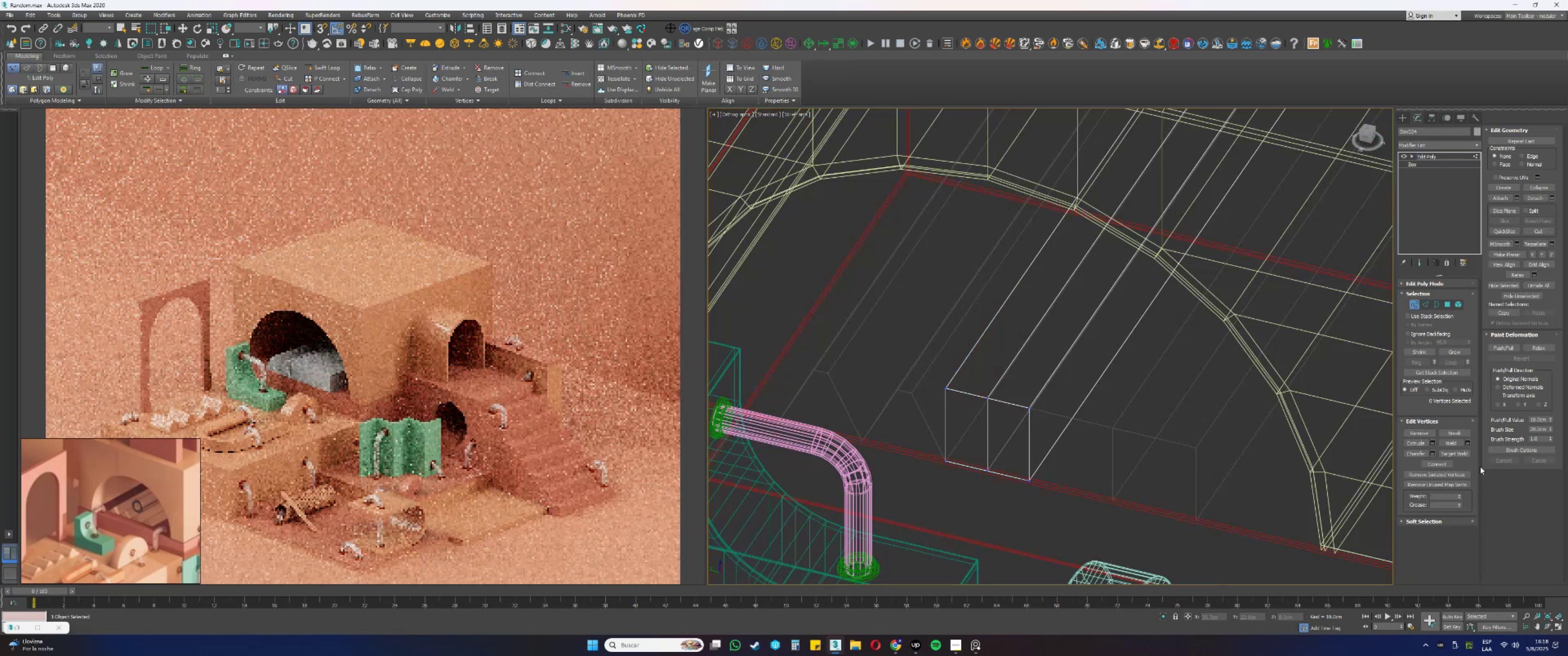 
left_click([1454, 456])
 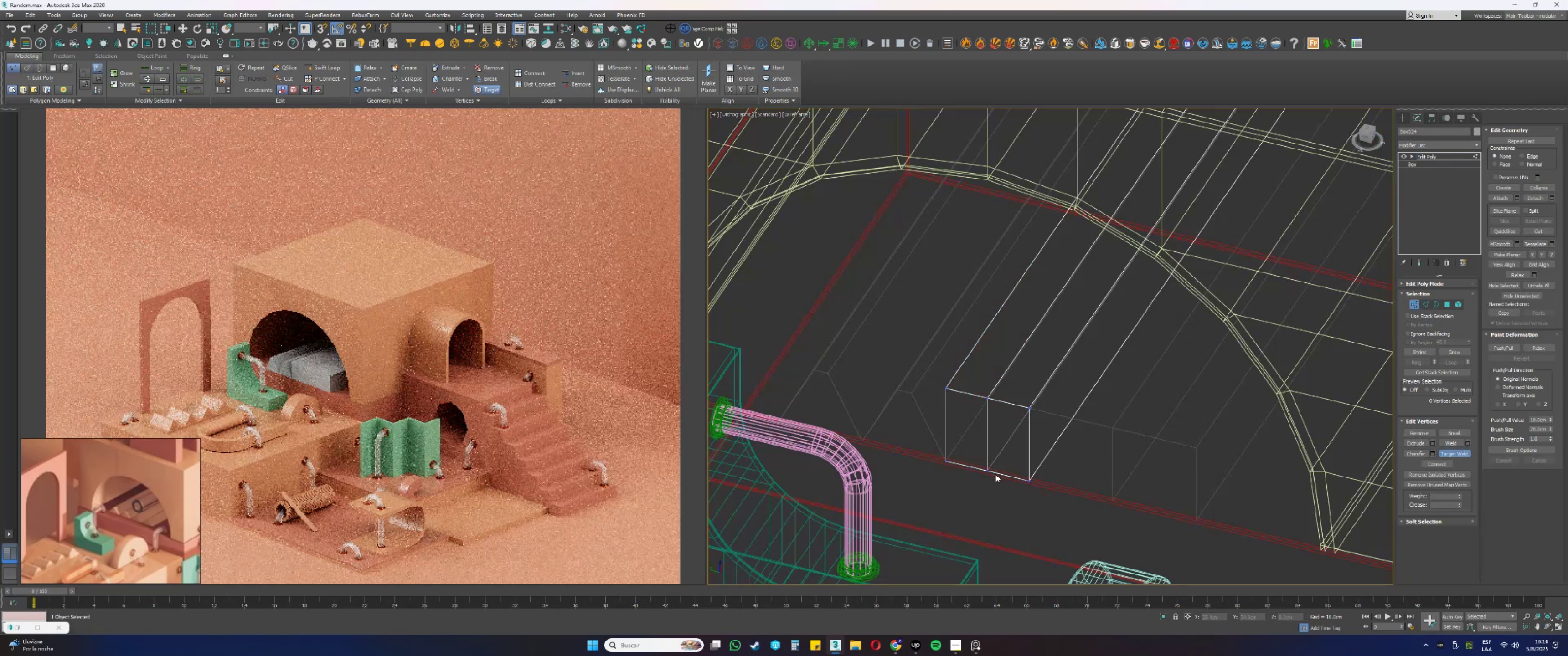 
left_click([987, 472])
 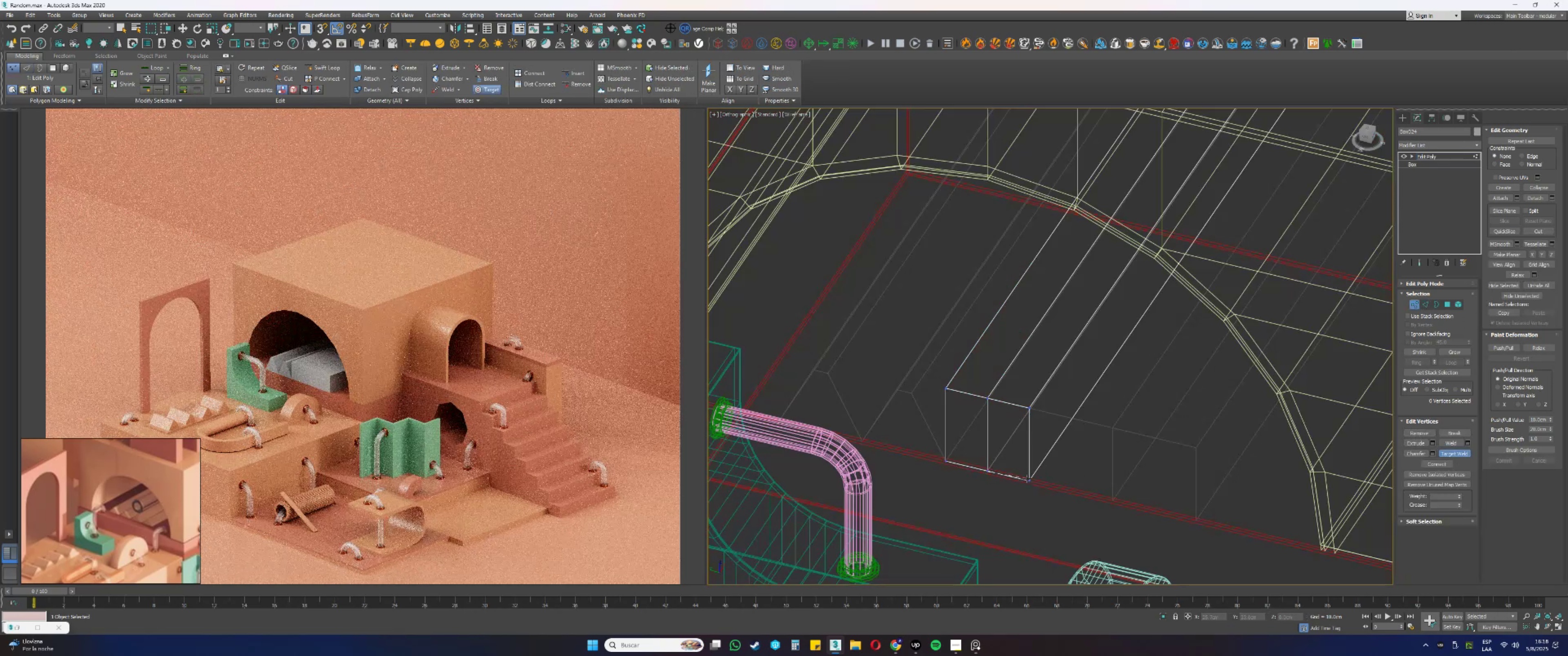 
left_click([1027, 479])
 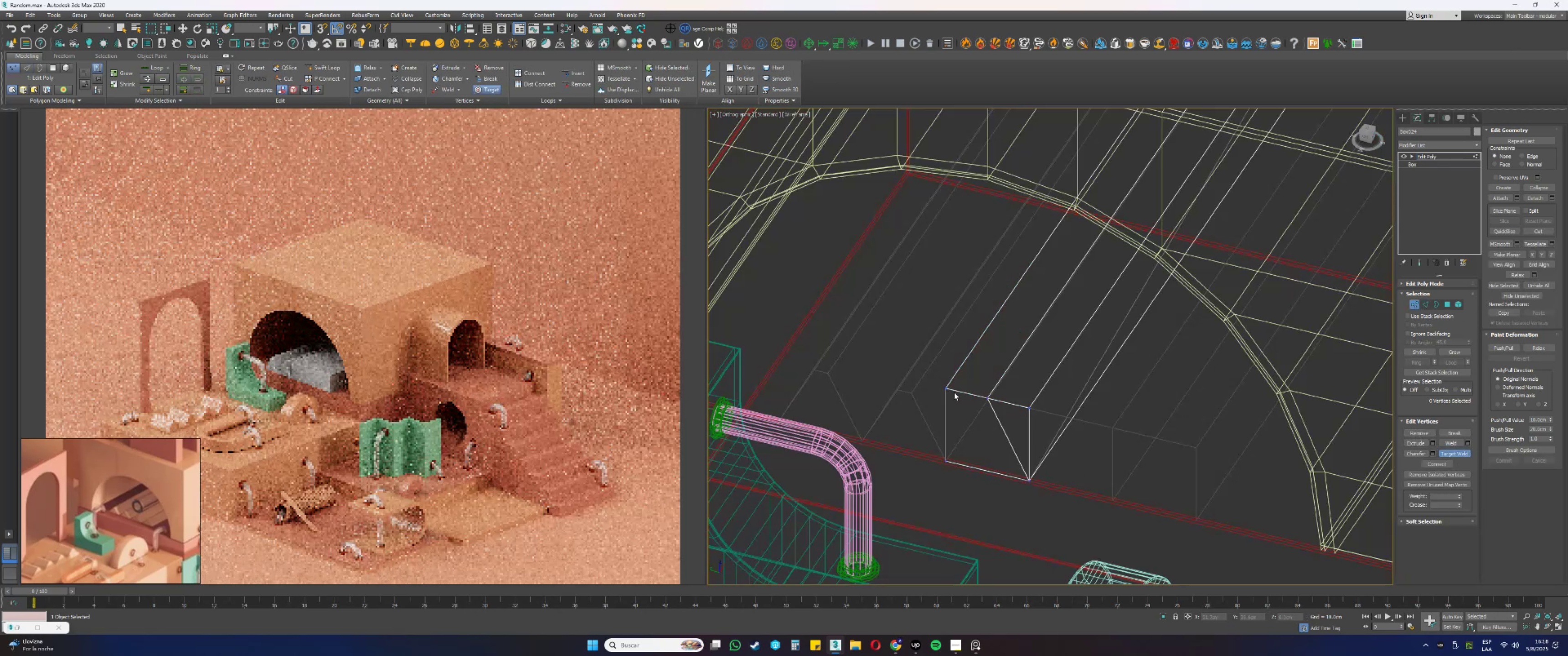 
left_click([949, 387])
 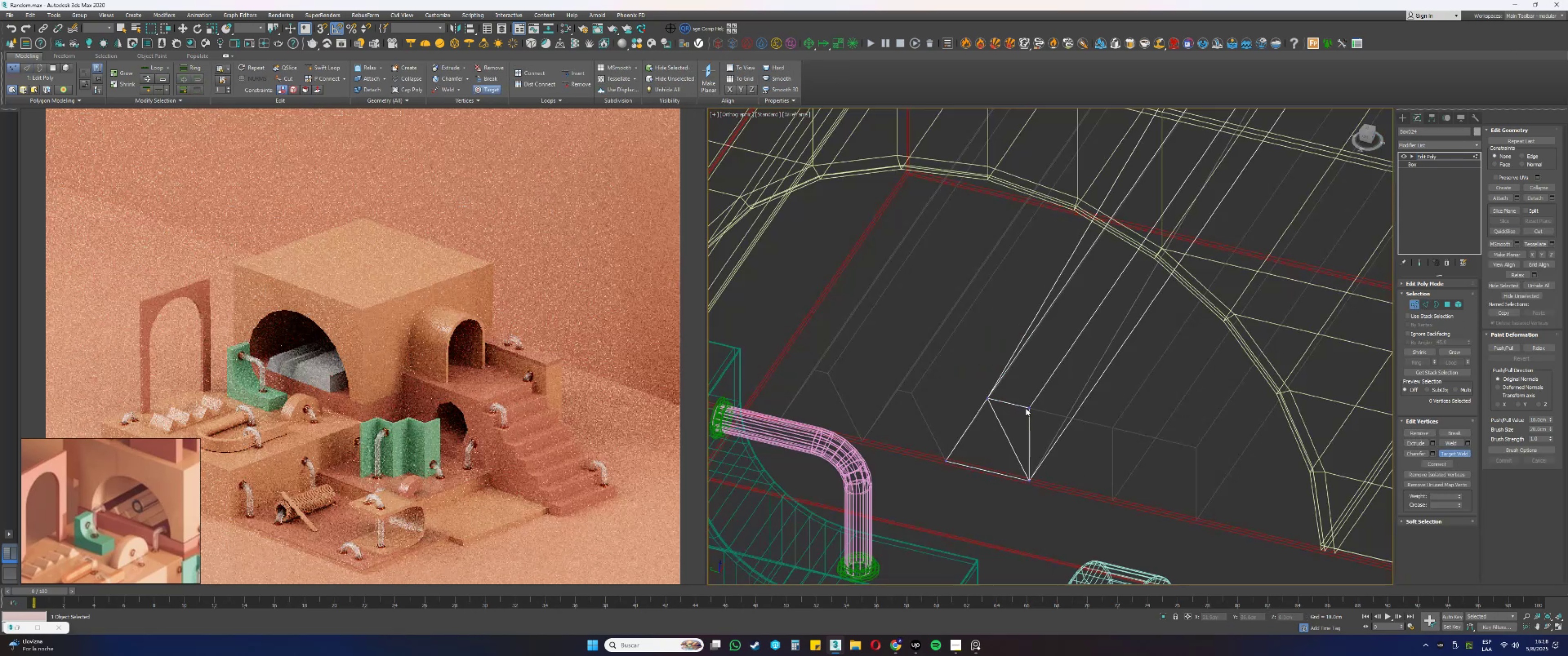 
left_click([989, 397])
 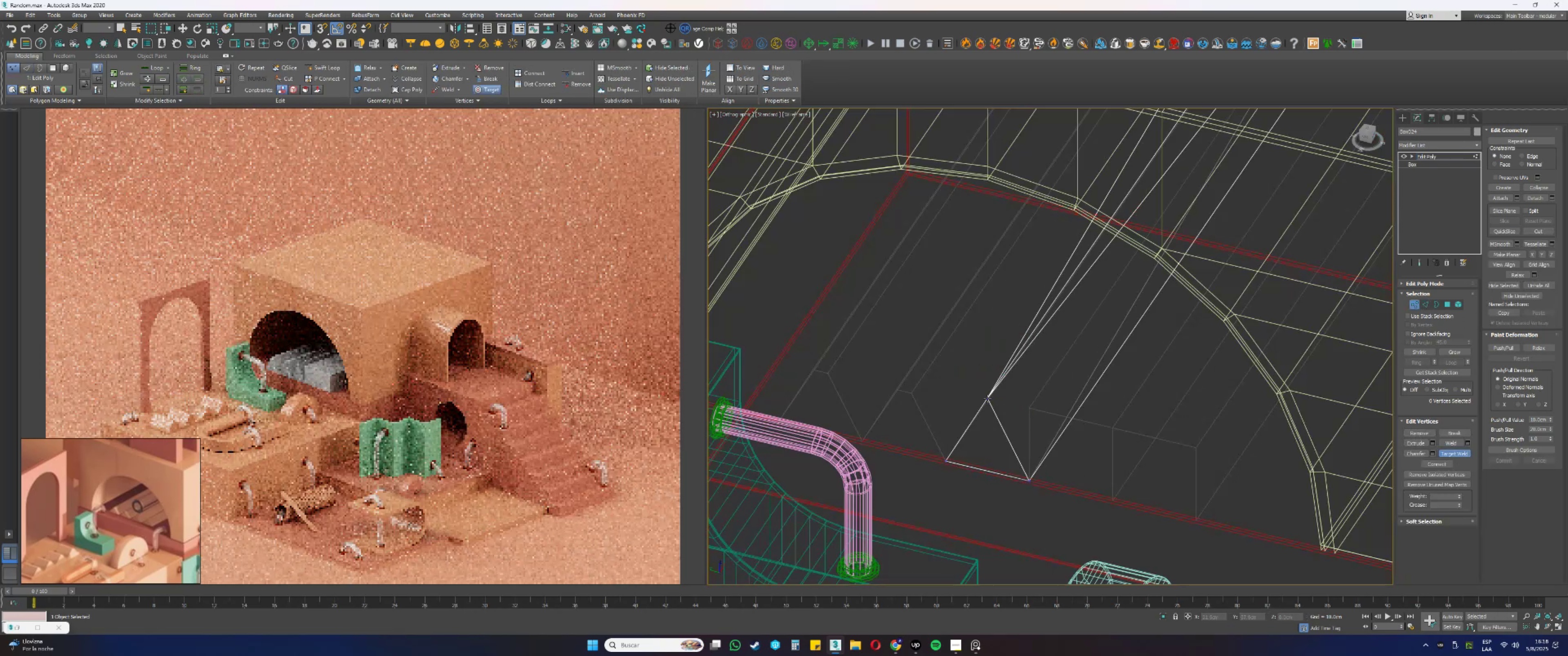 
scroll: coordinate [987, 399], scroll_direction: down, amount: 4.0
 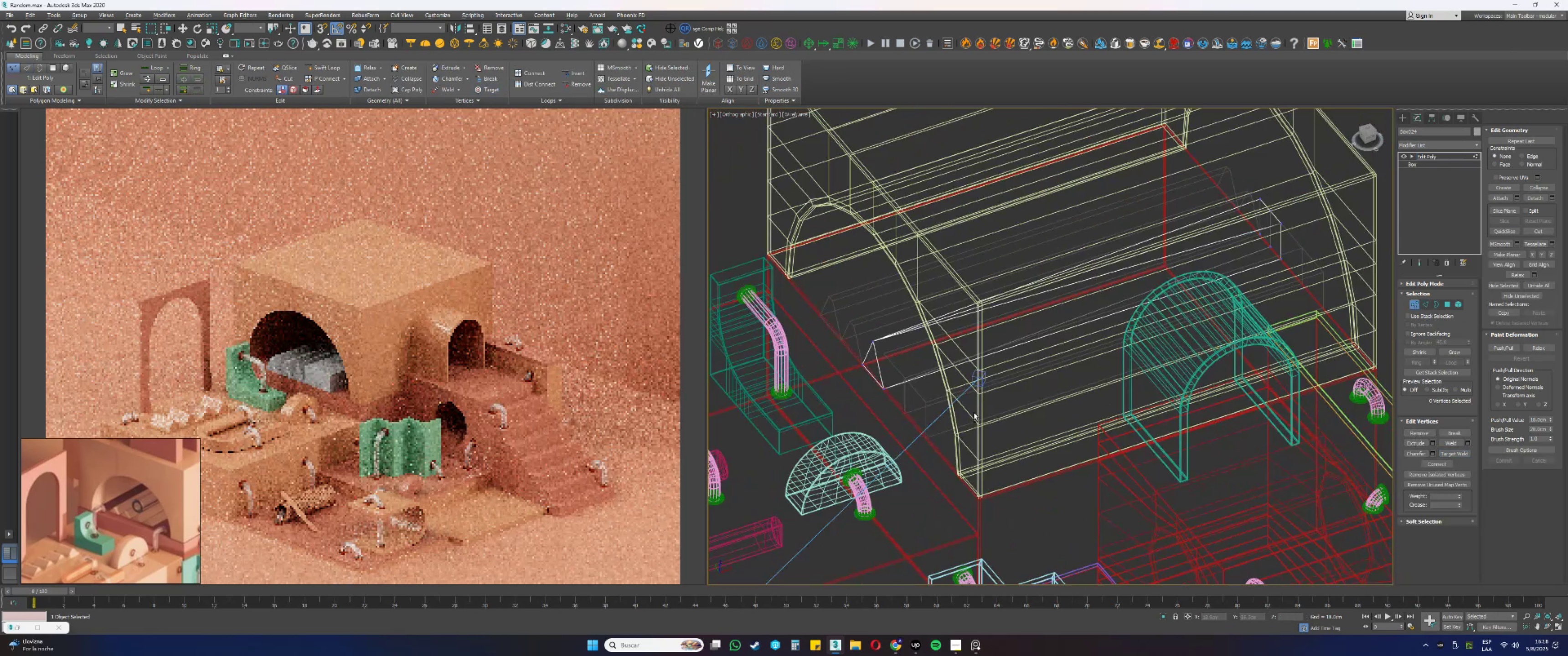 
hold_key(key=AltLeft, duration=1.0)
 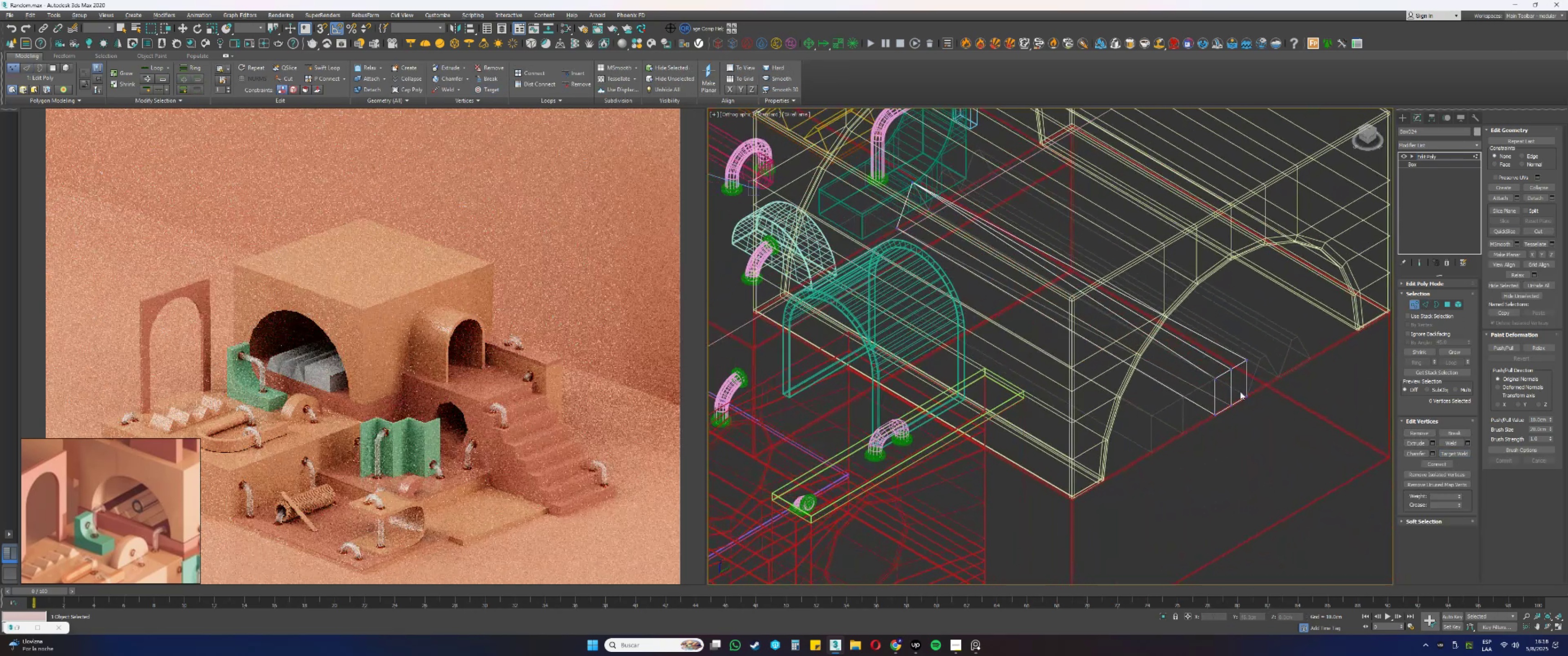 
key(Alt+AltLeft)
 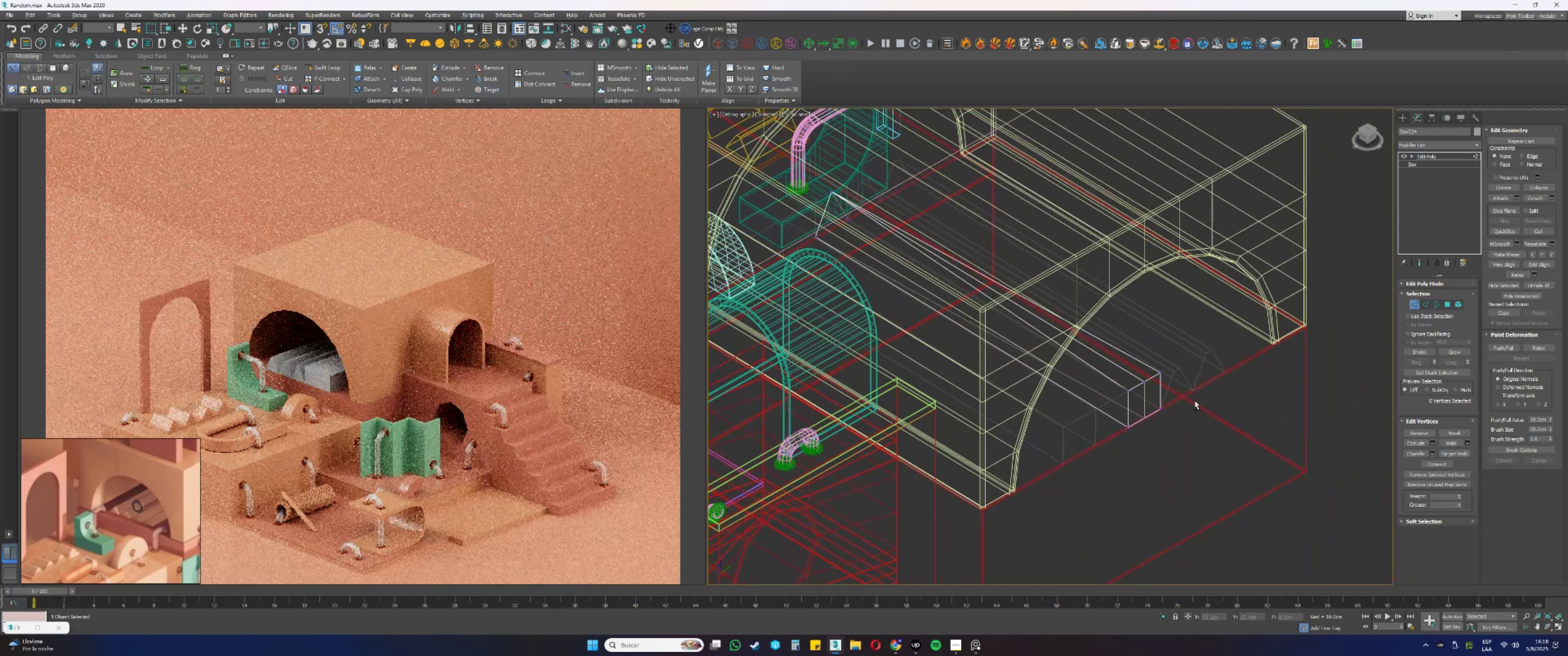 
scroll: coordinate [1155, 407], scroll_direction: up, amount: 2.0
 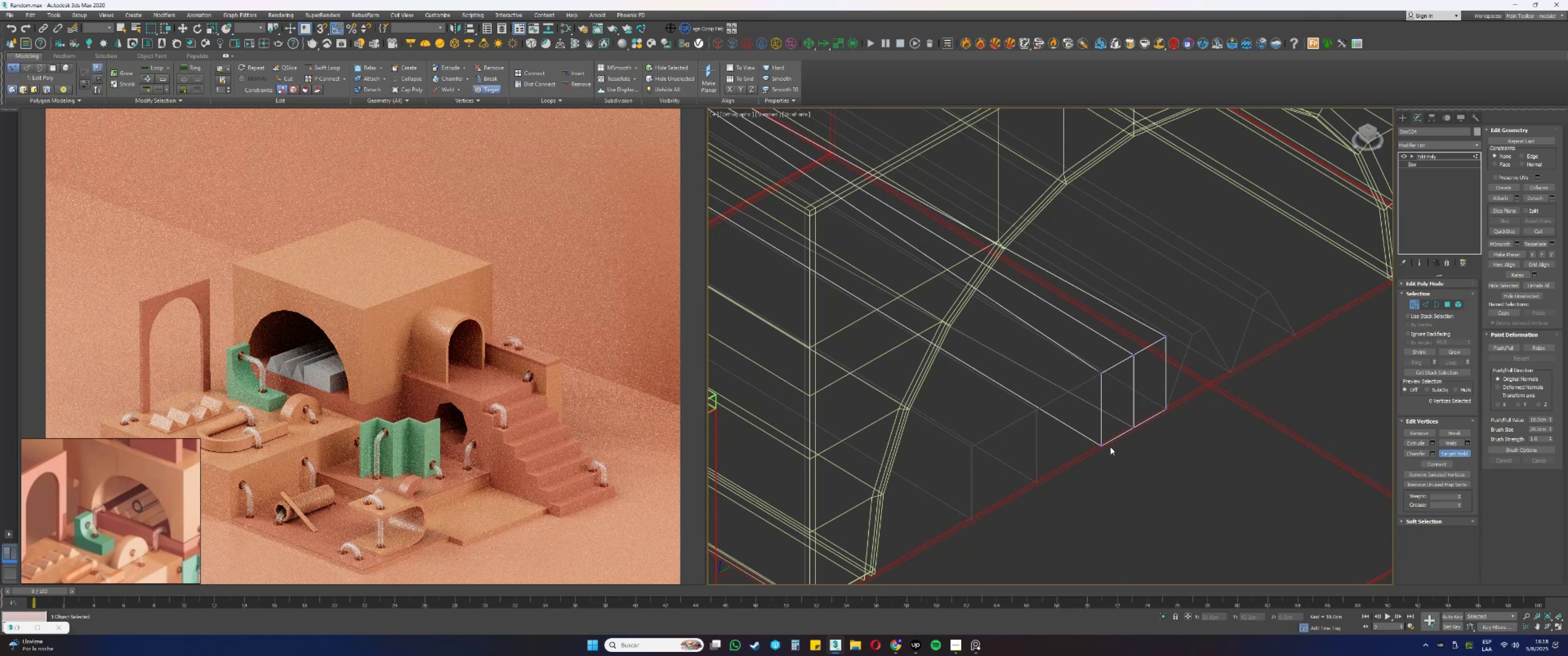 
left_click([1134, 429])
 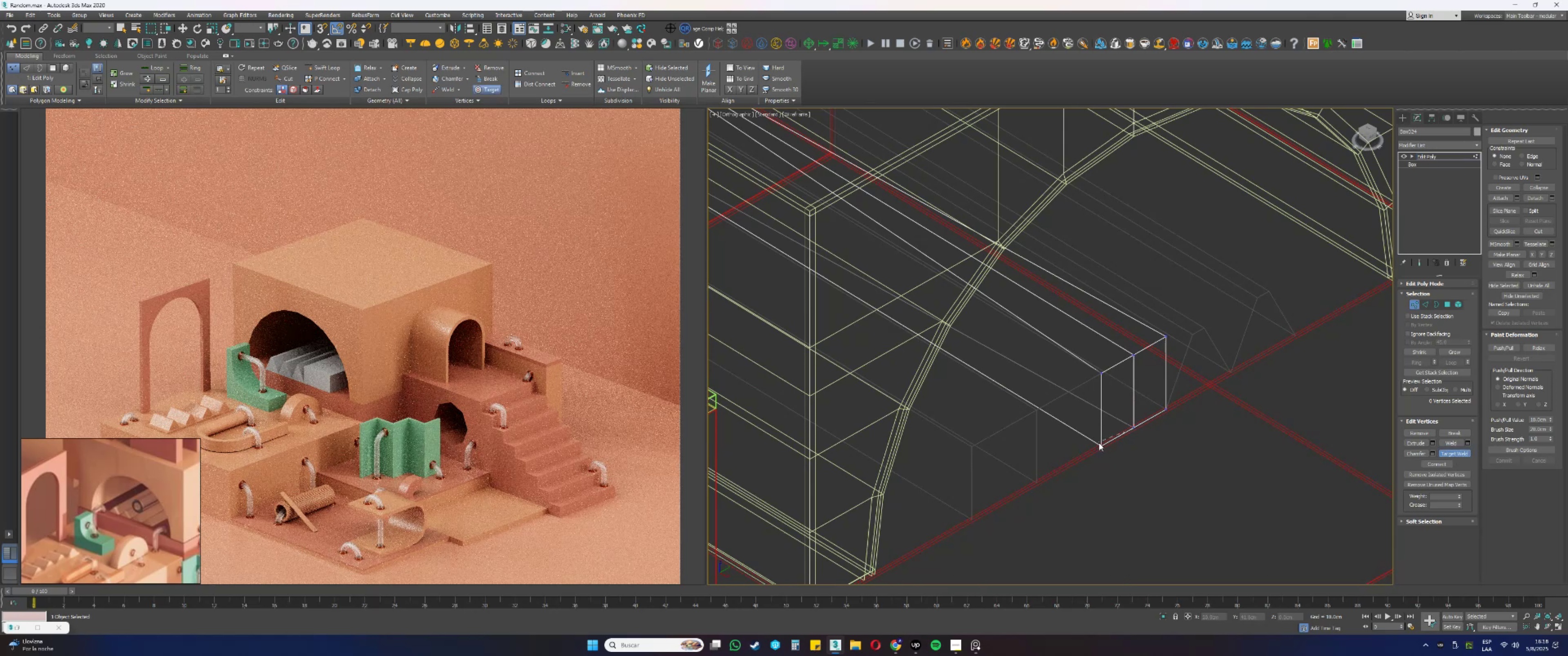 
double_click([1101, 446])
 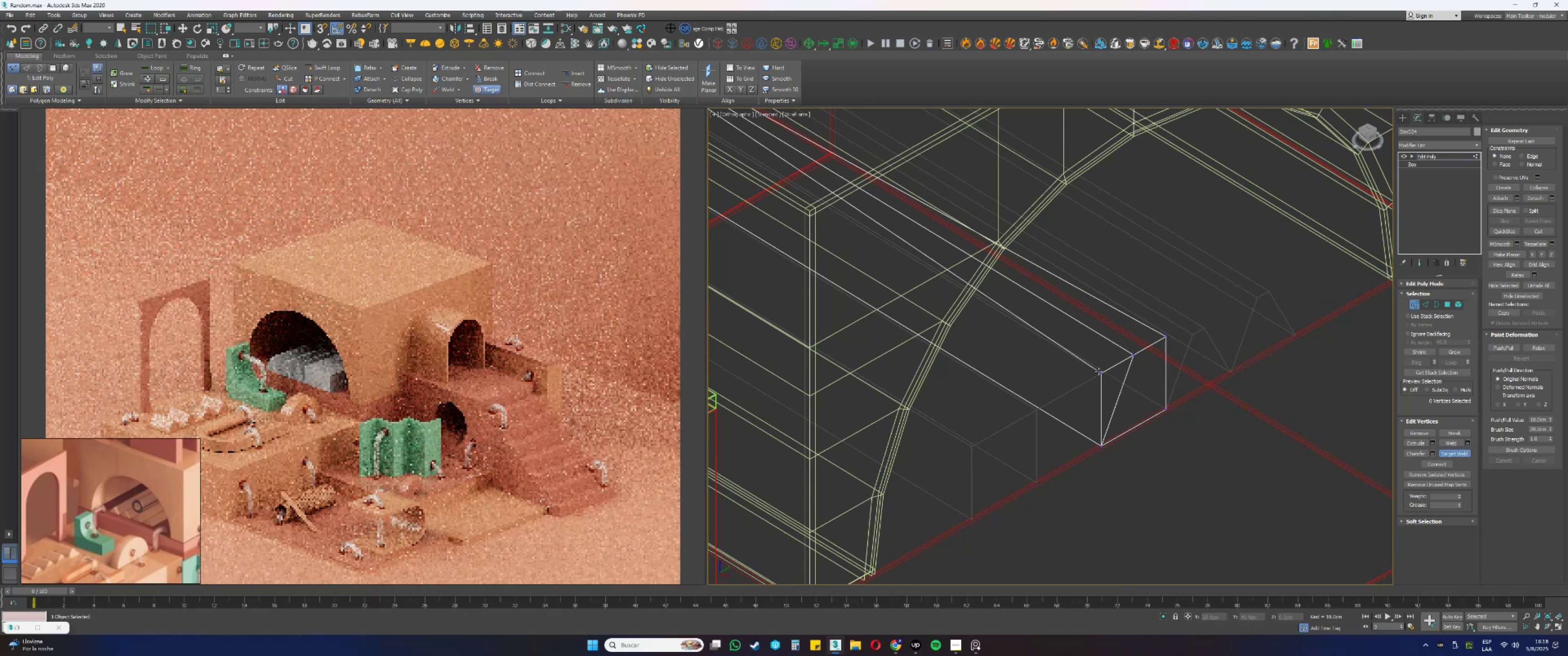 
left_click([1099, 372])
 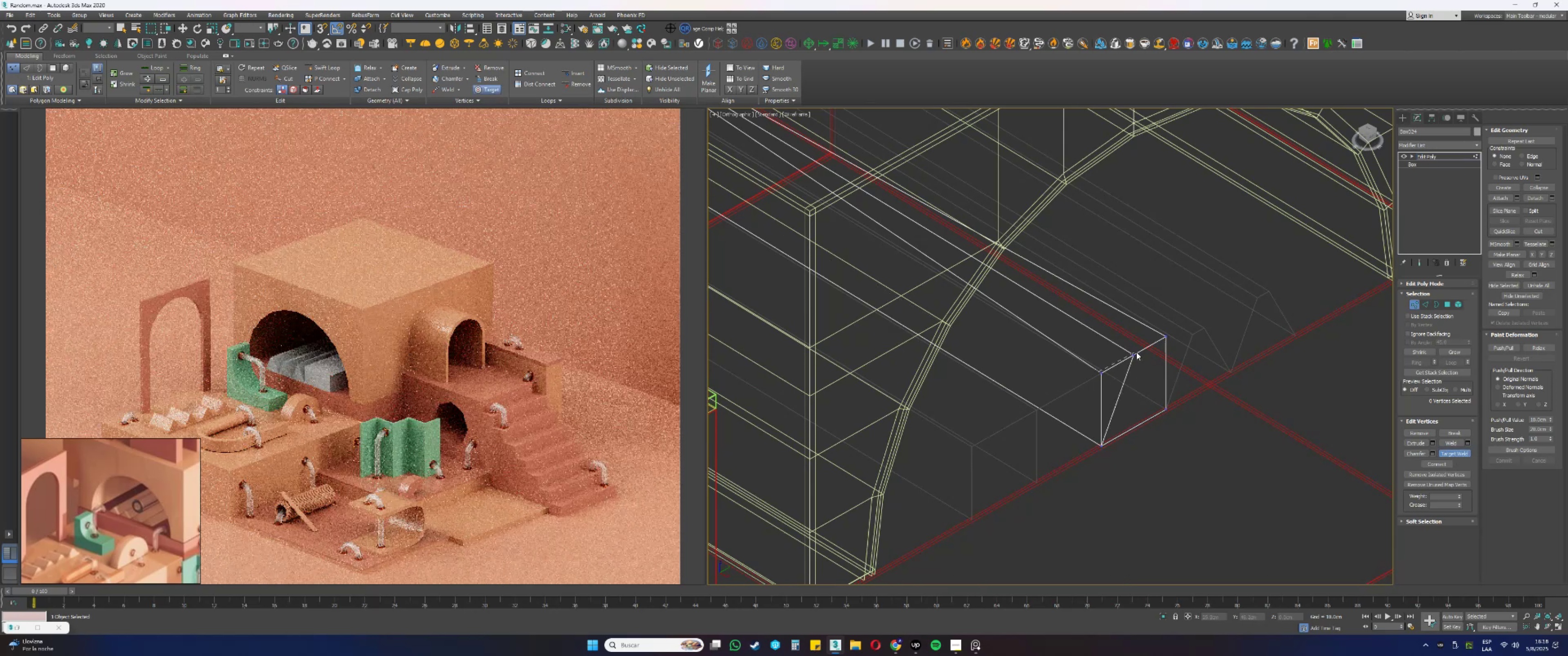 
left_click([1134, 355])
 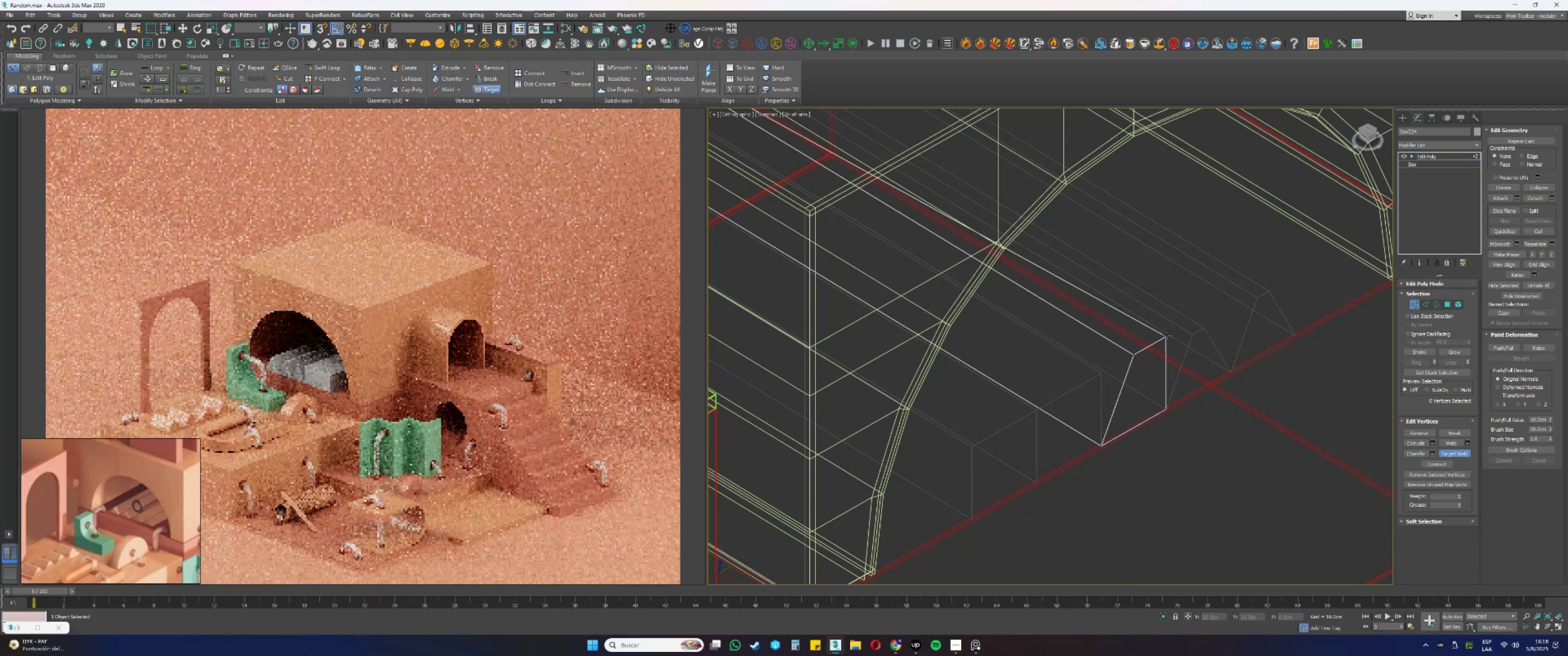 
left_click([1167, 335])
 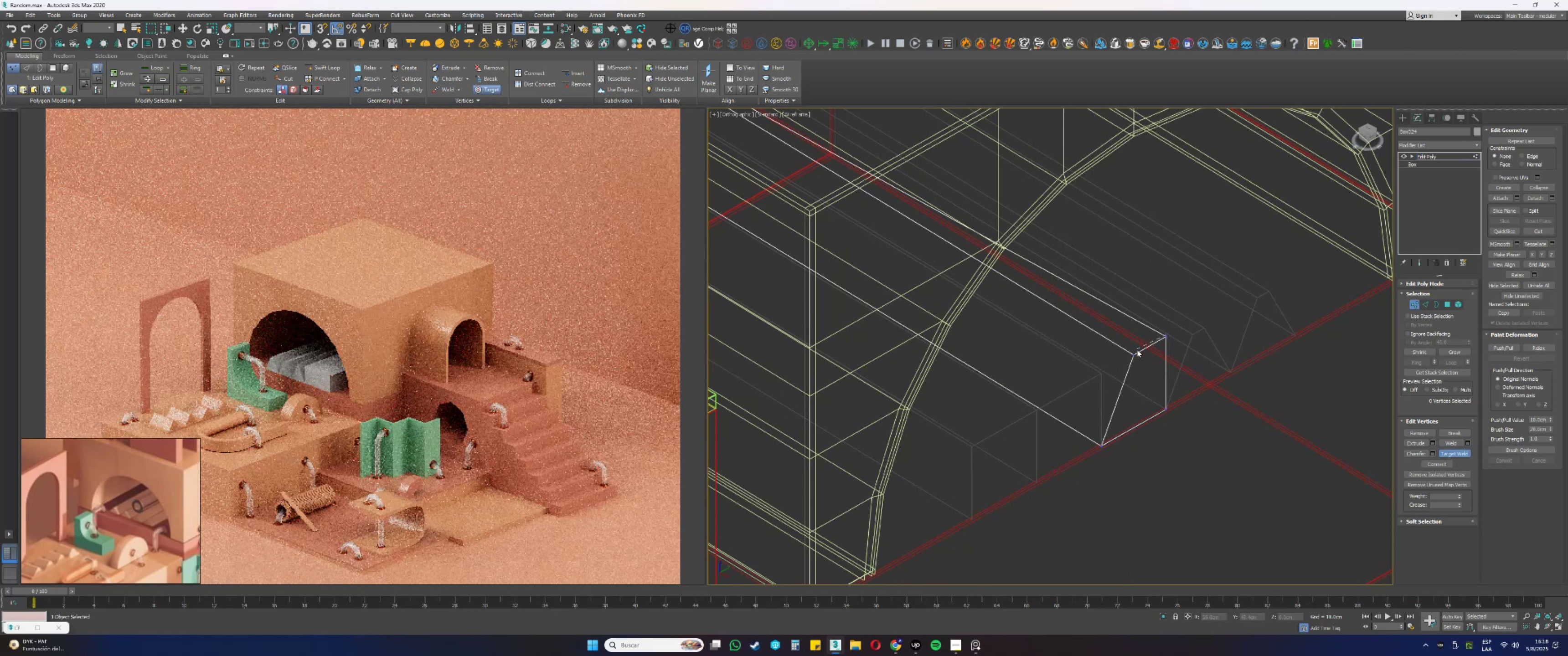 
left_click([1134, 355])
 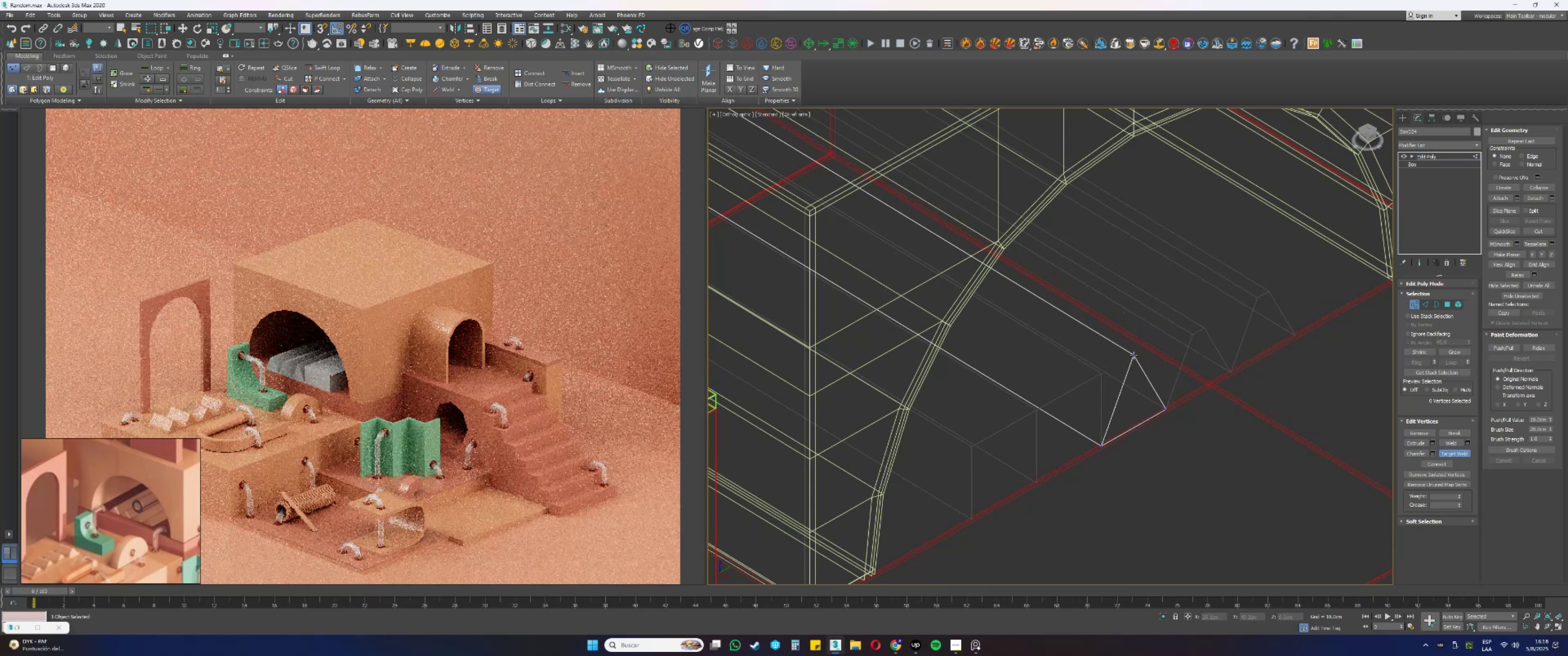 
right_click([1136, 354])
 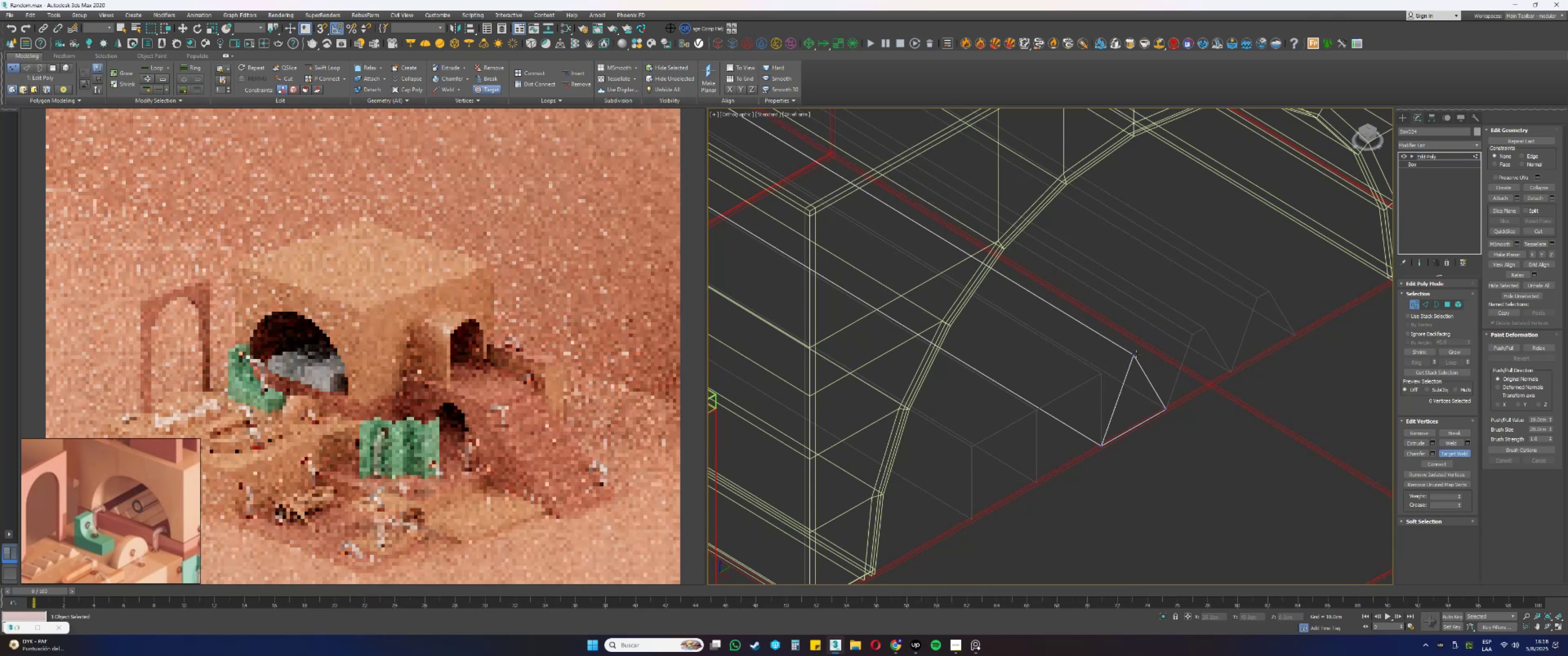 
key(2)
 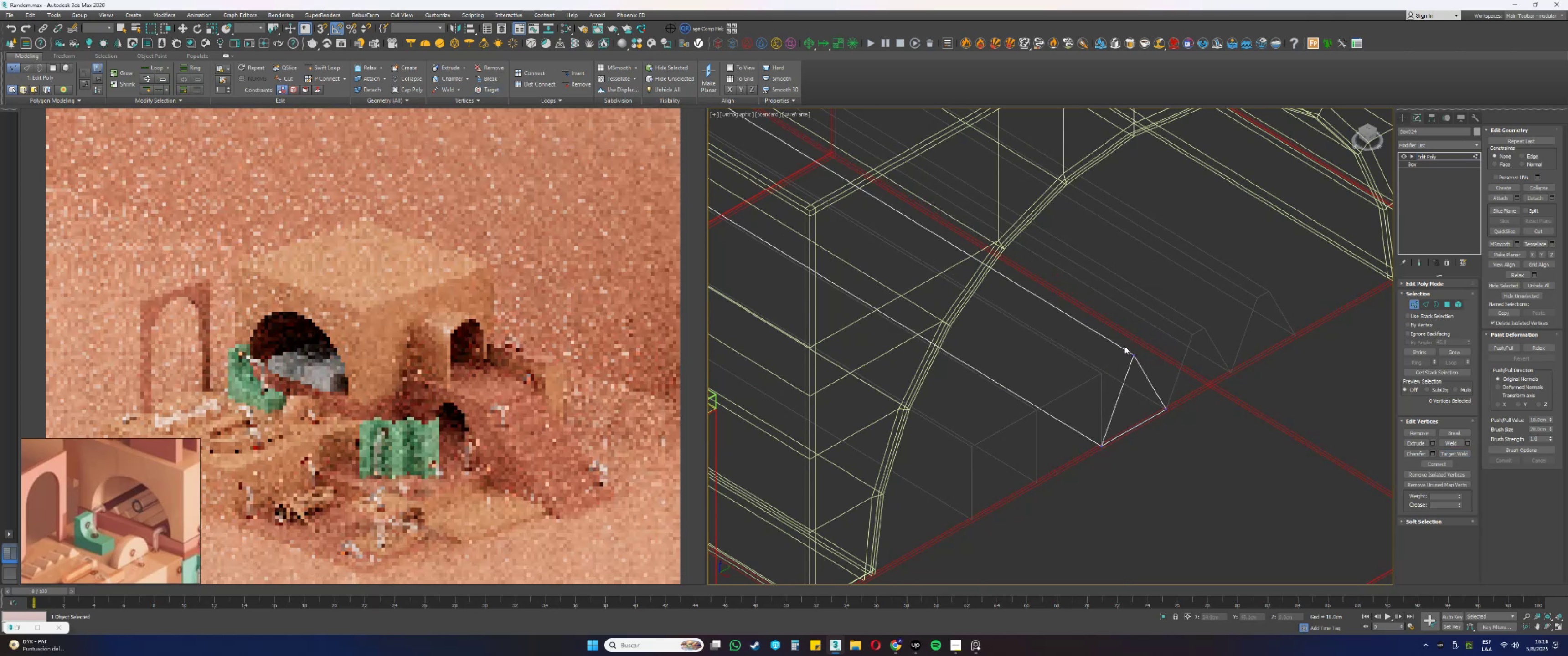 
left_click_drag(start_coordinate=[1124, 341], to_coordinate=[1122, 348])
 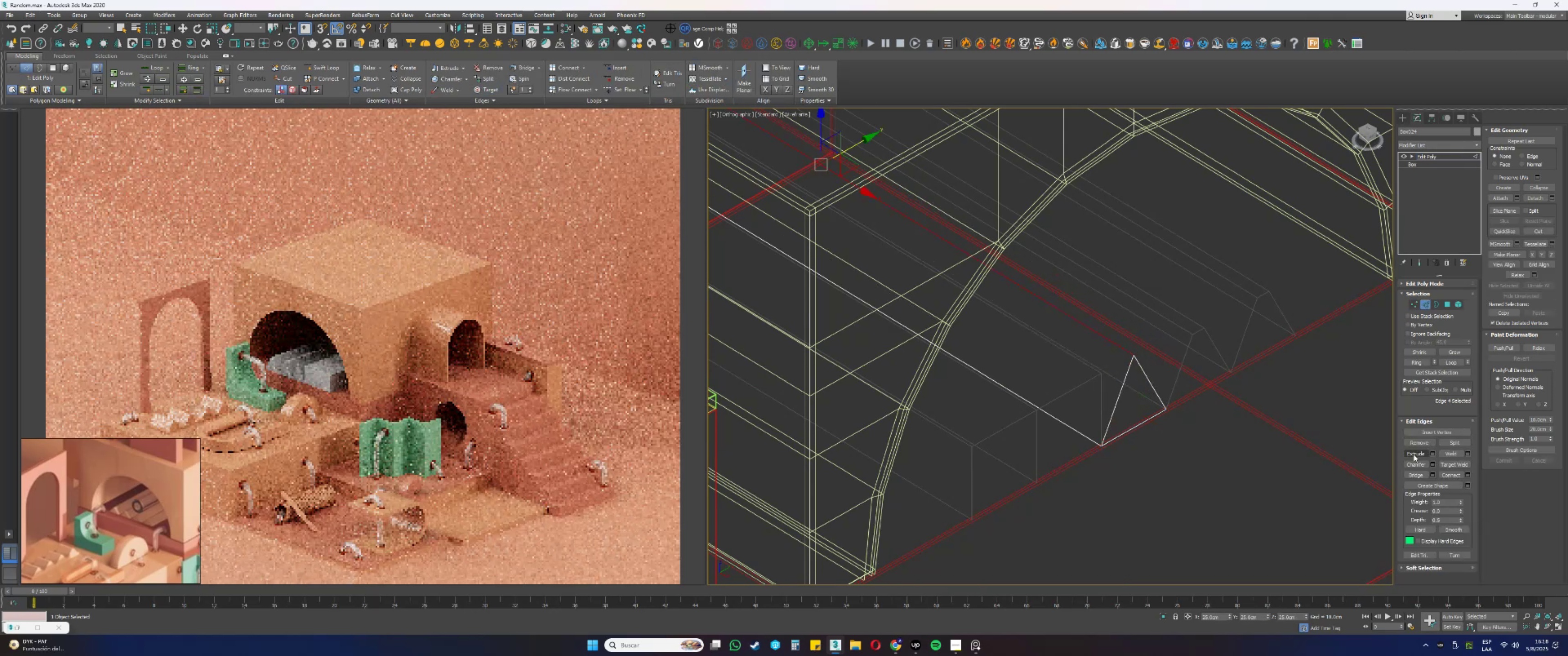 
left_click([1436, 464])
 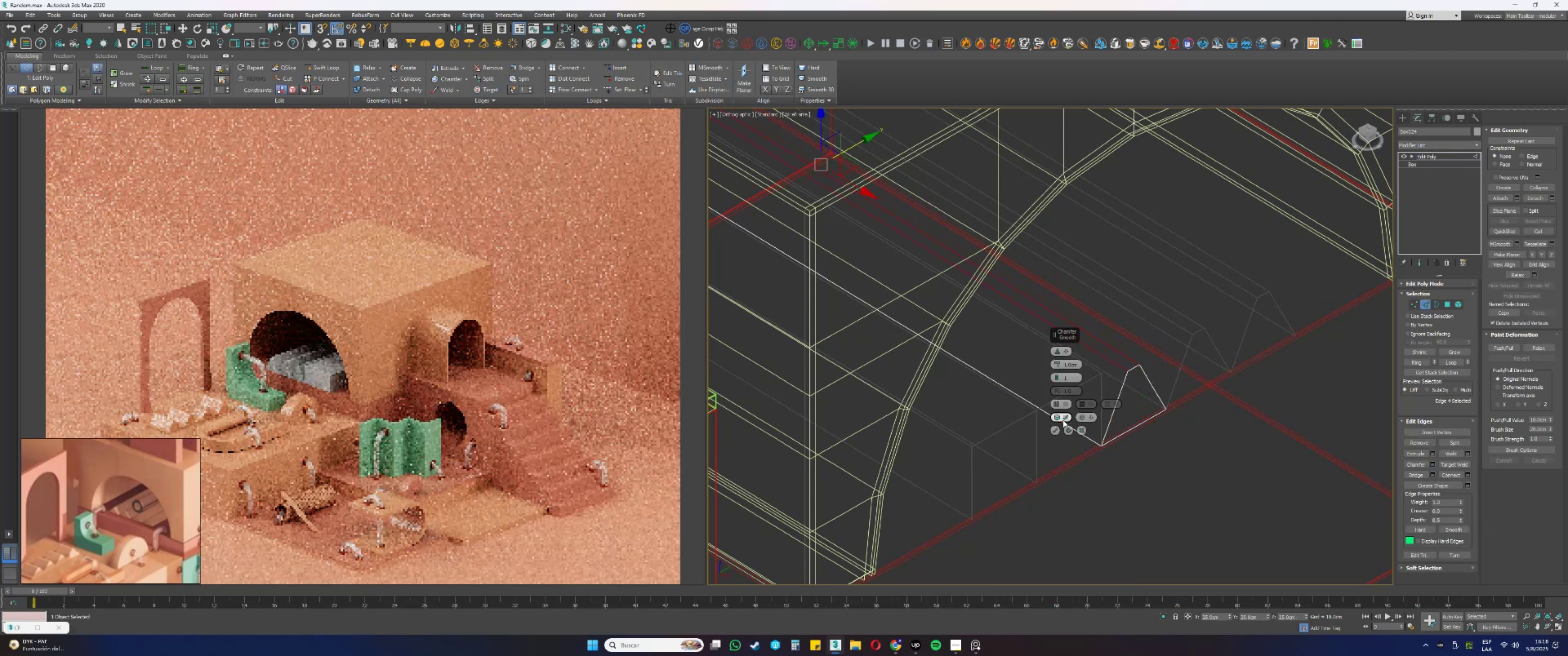 
left_click([1056, 428])
 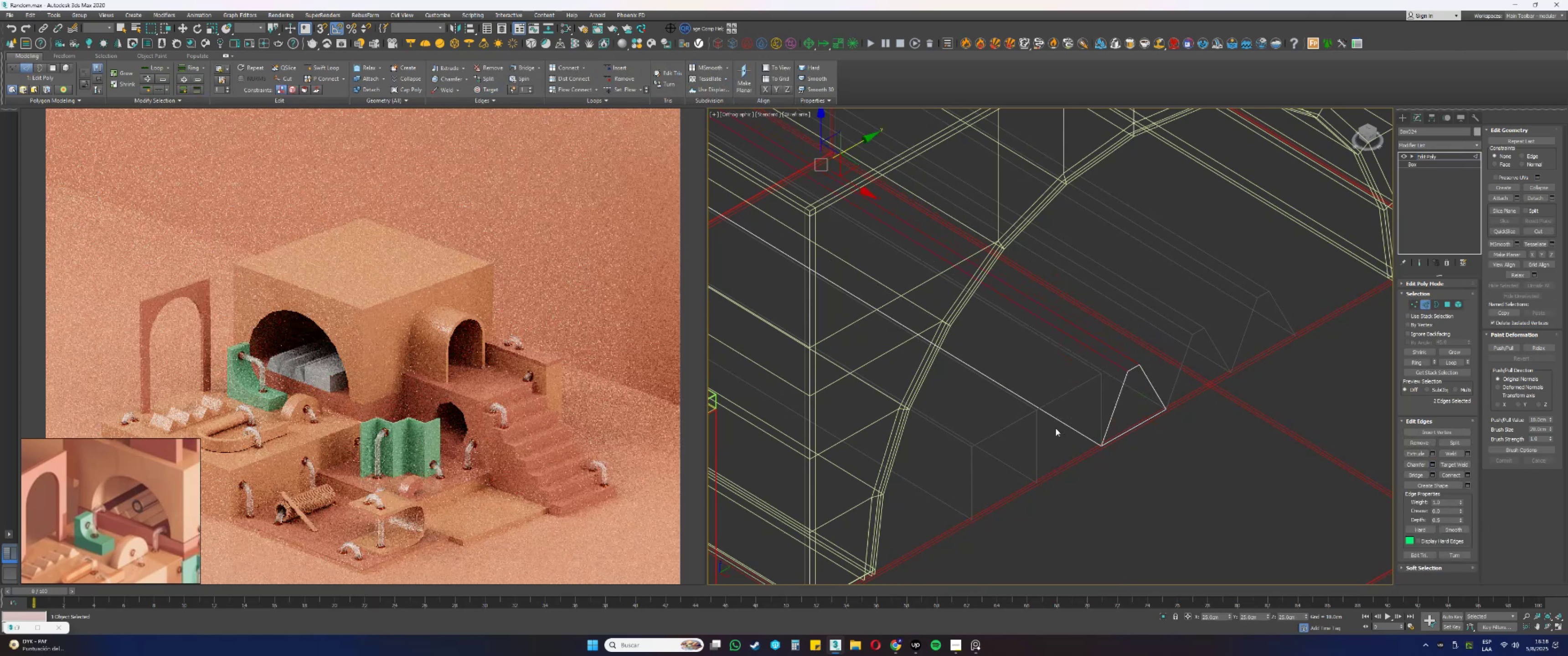 
scroll: coordinate [1137, 379], scroll_direction: down, amount: 4.0
 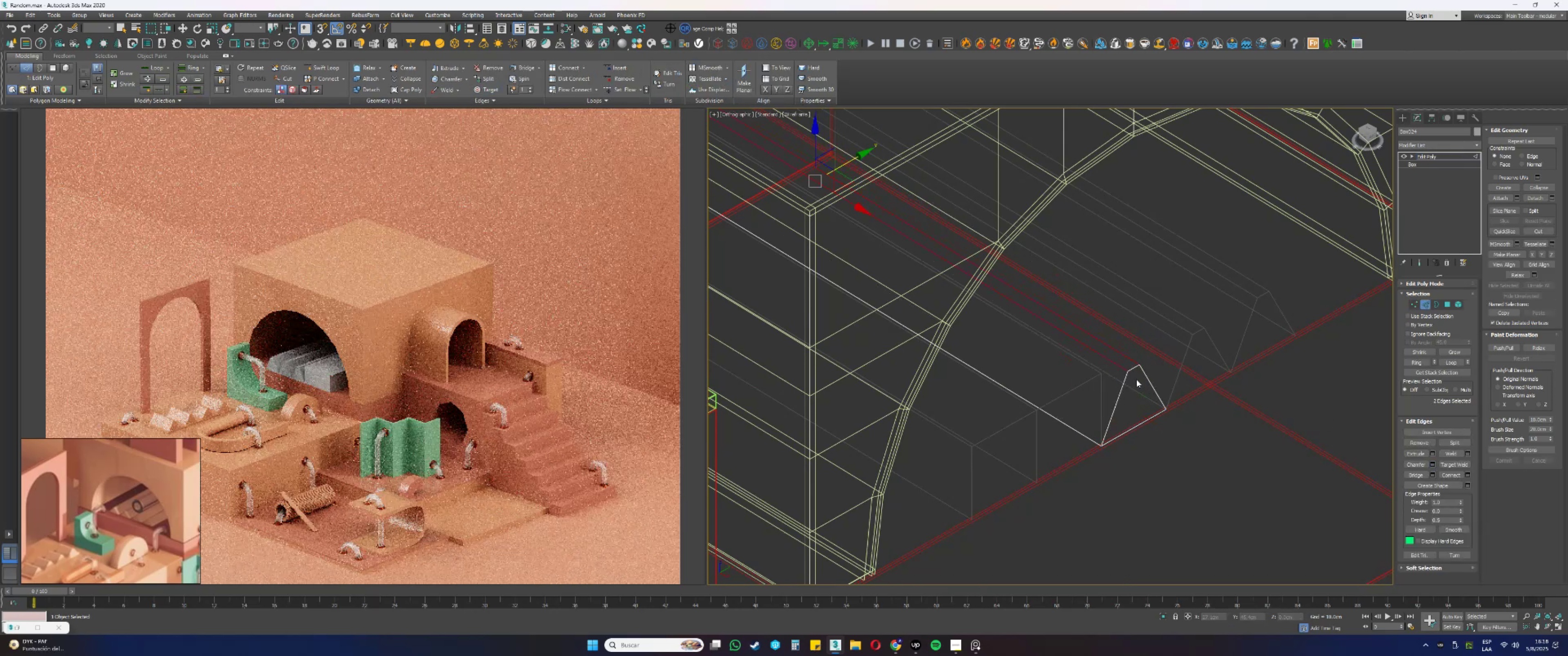 
hold_key(key=AltLeft, duration=0.63)
 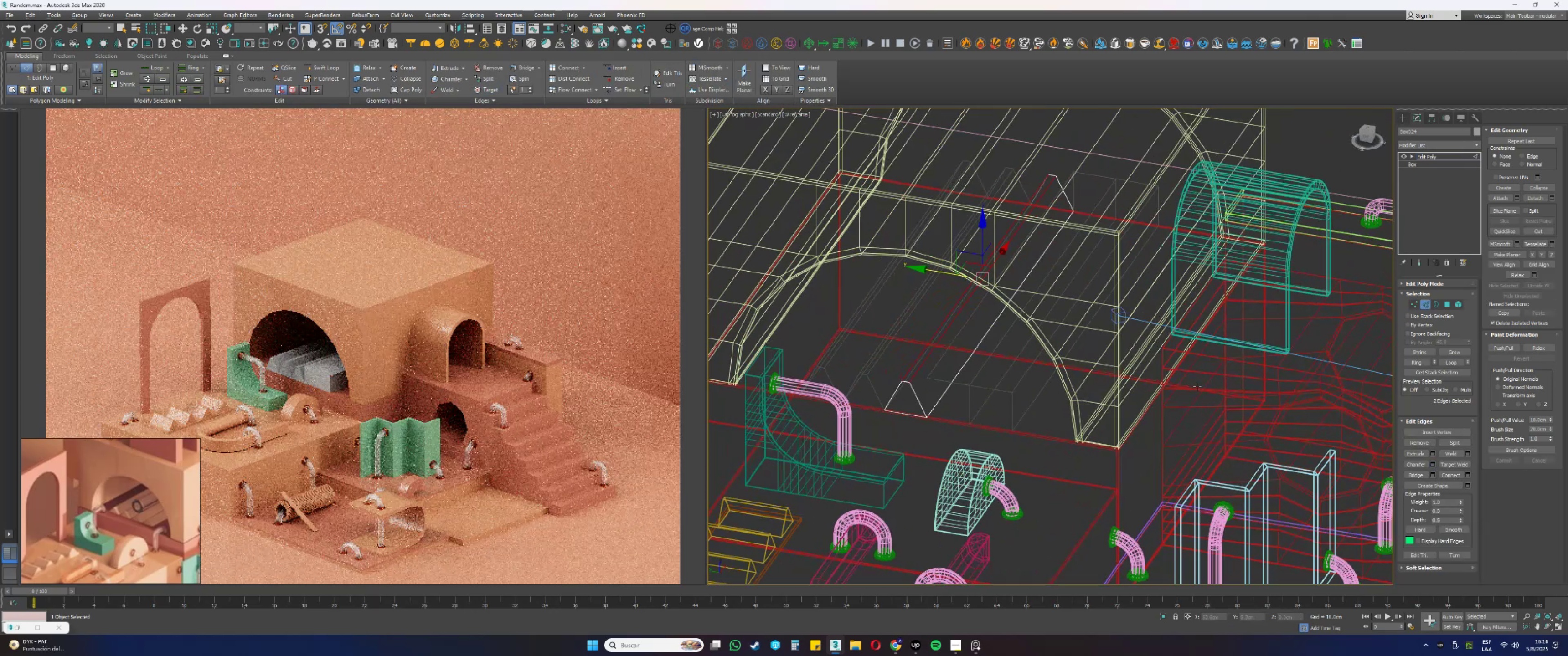 
key(2)
 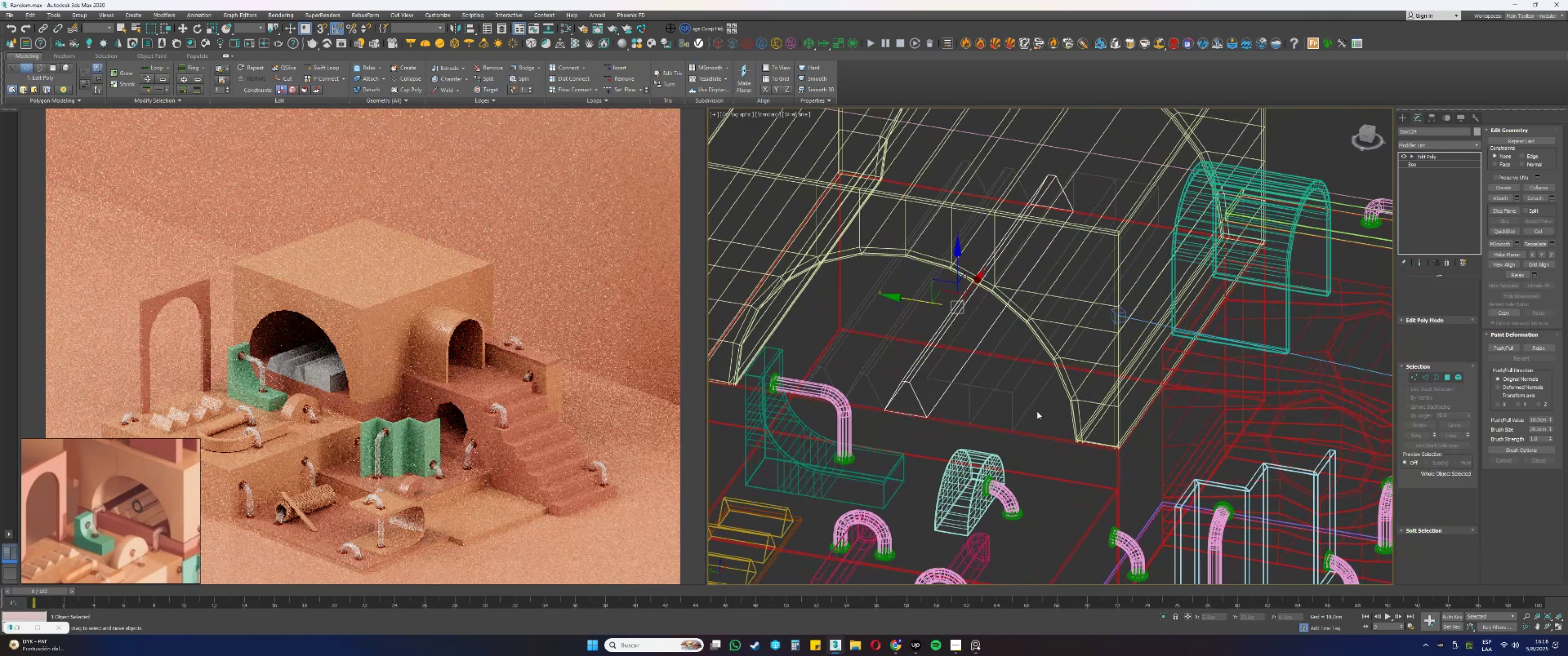 
scroll: coordinate [954, 384], scroll_direction: up, amount: 3.0
 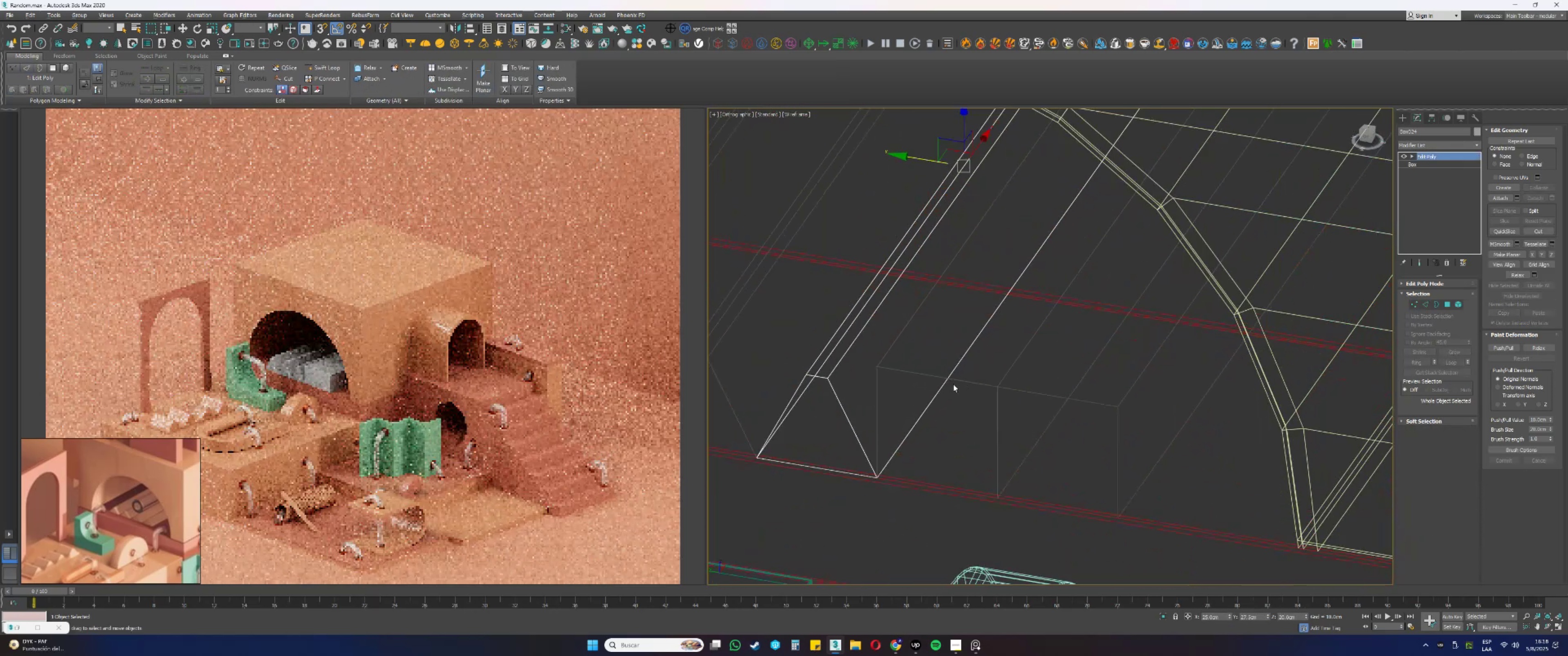 
key(F3)
 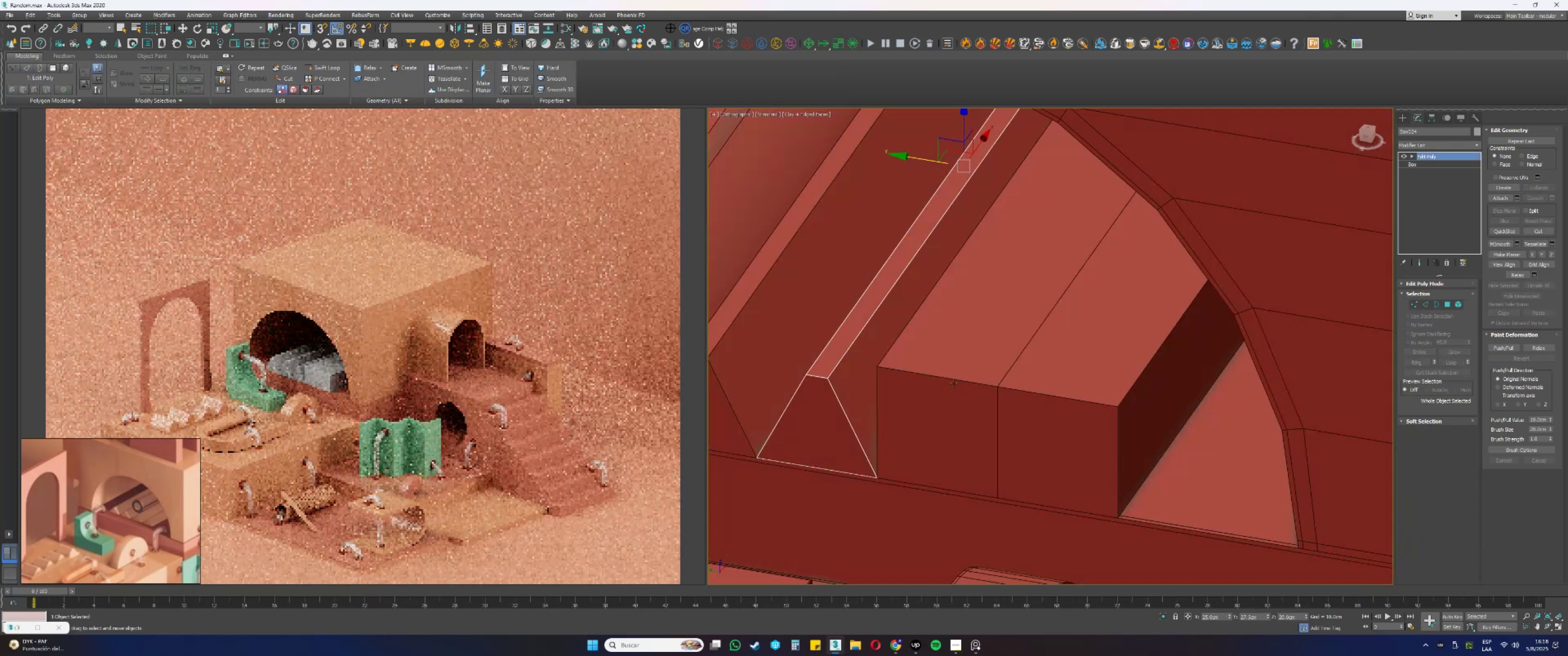 
left_click([959, 377])
 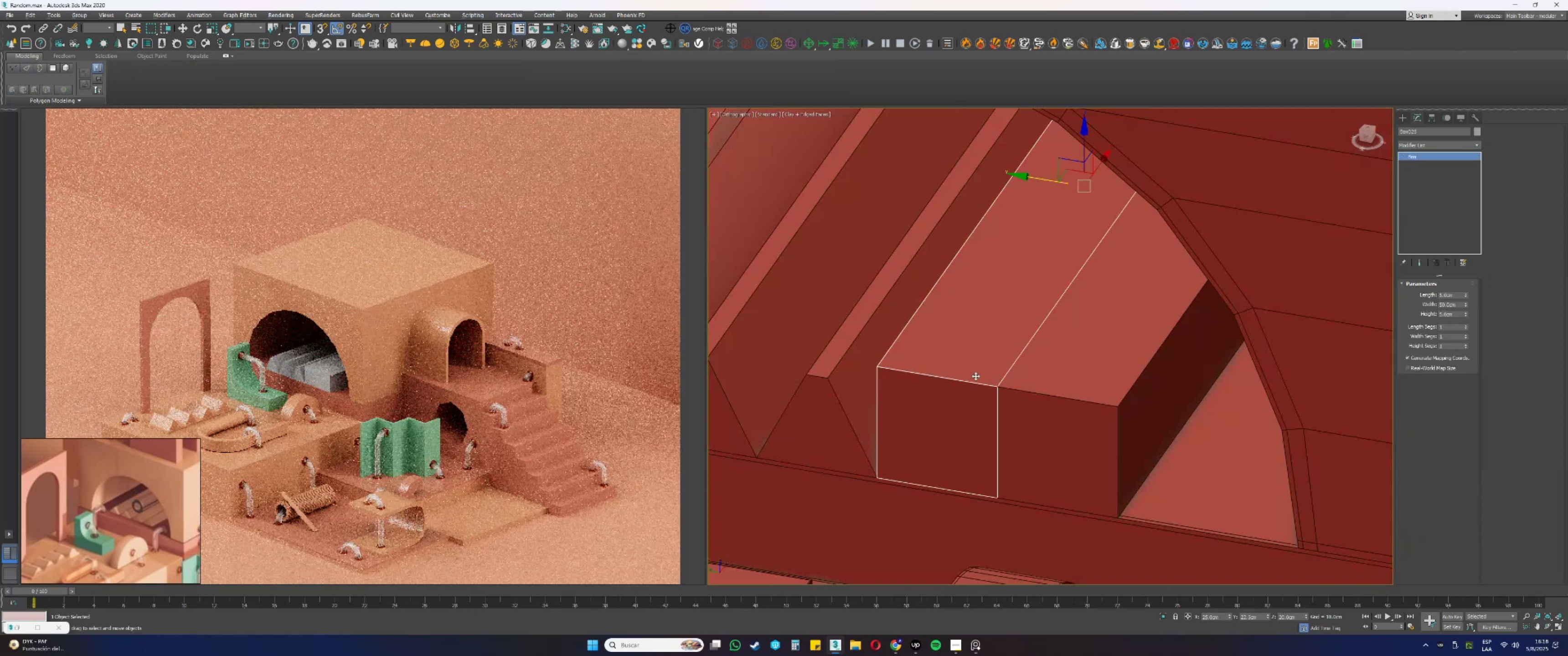 
type(22[F3])
 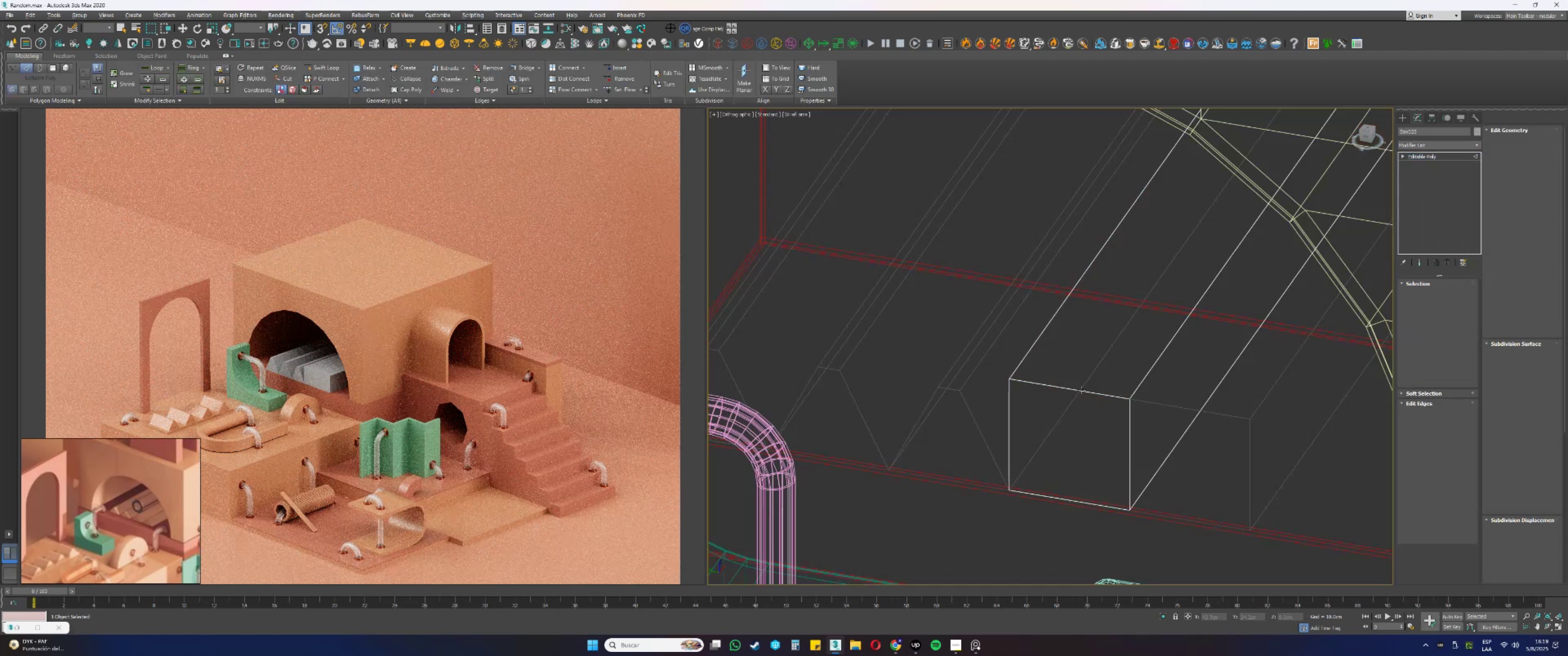 
left_click([1081, 390])
 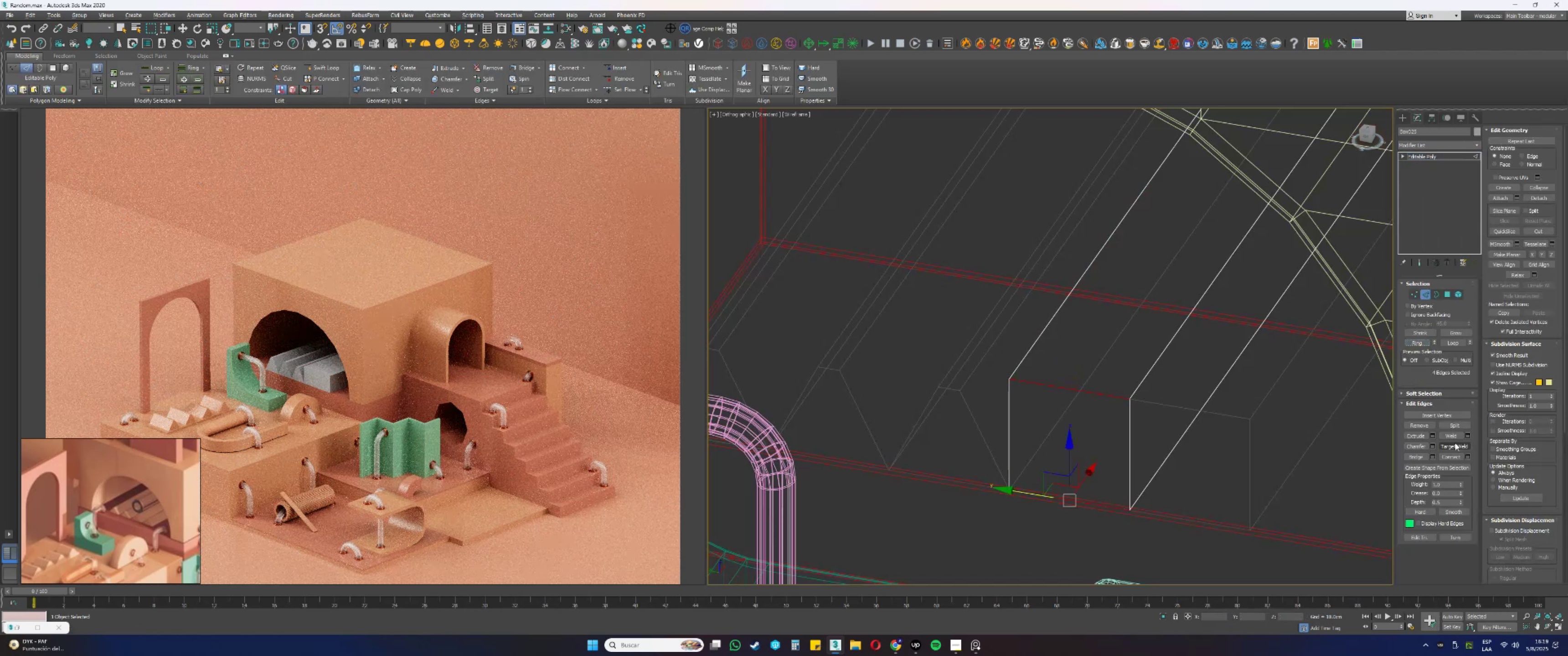 
left_click([1451, 456])
 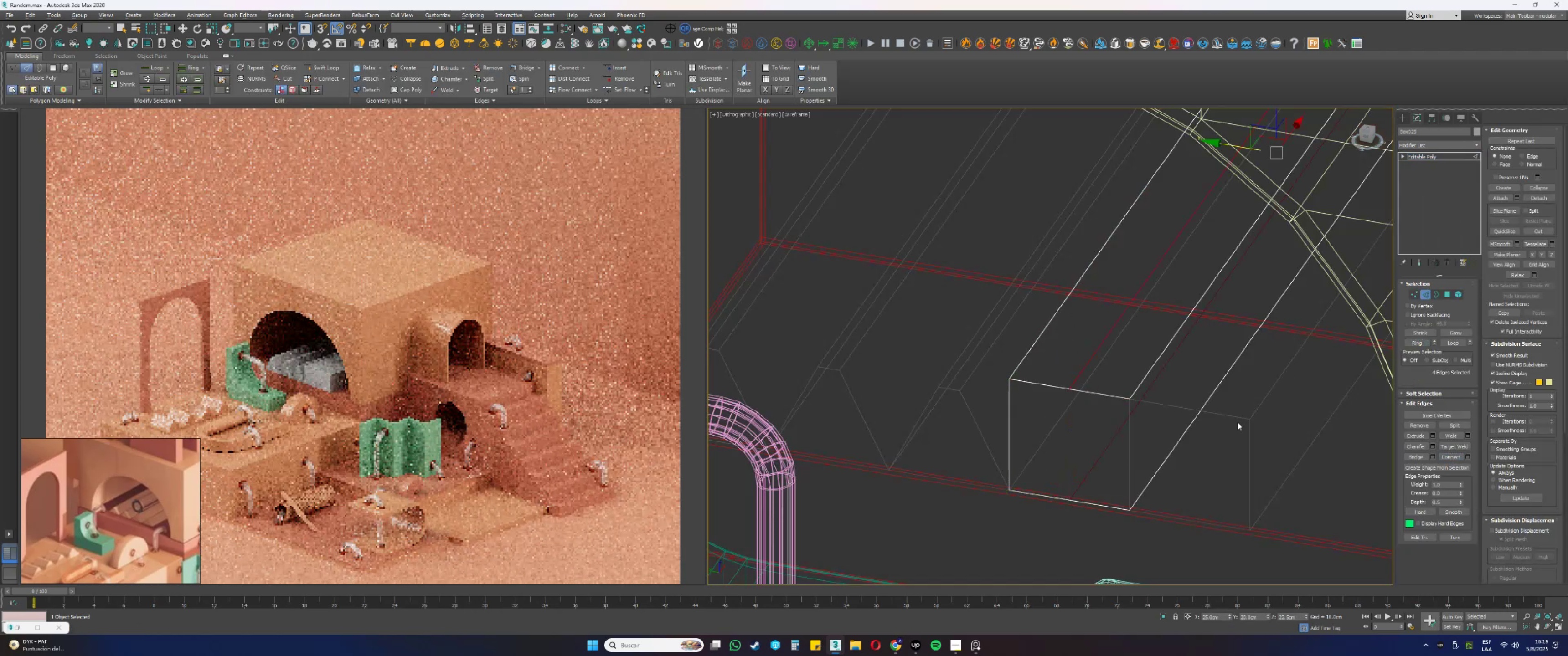 
key(1)
 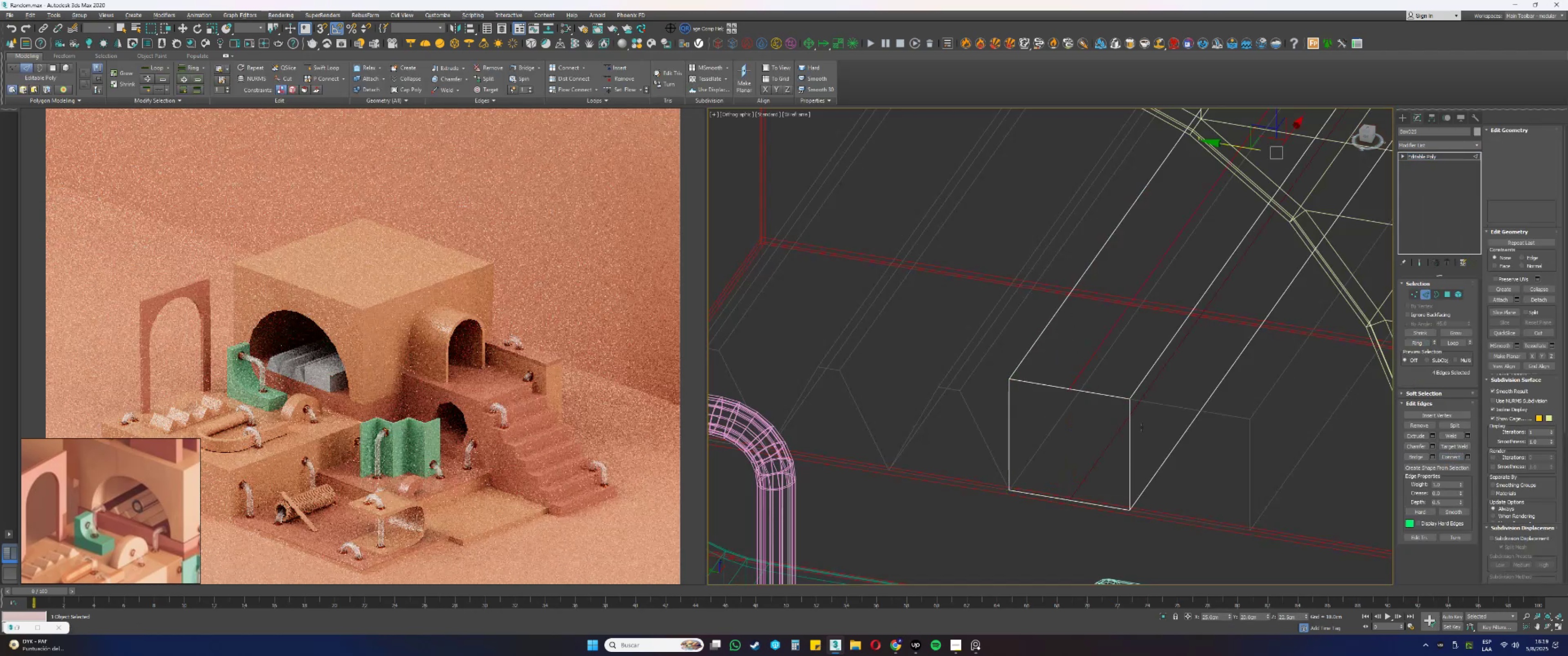 
left_click([1169, 435])
 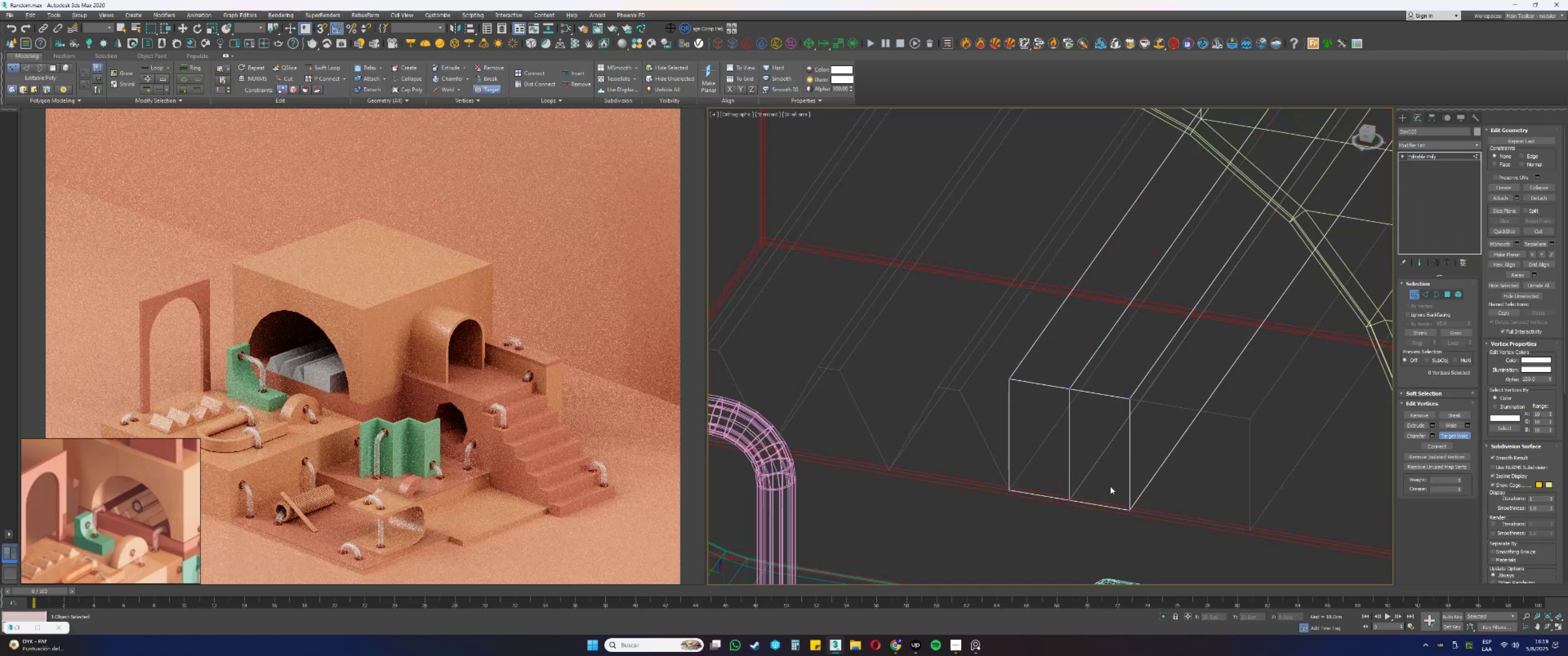 
left_click([1071, 499])
 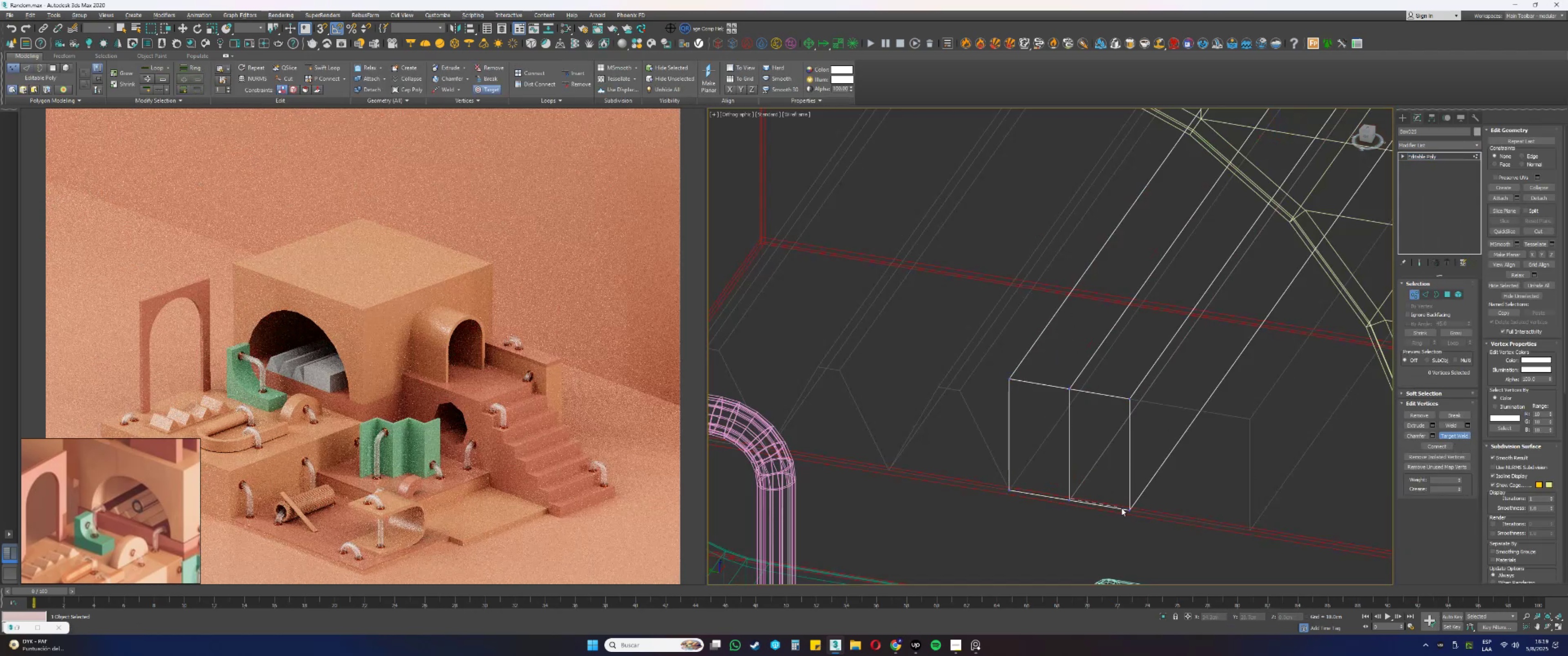 
left_click([1129, 508])
 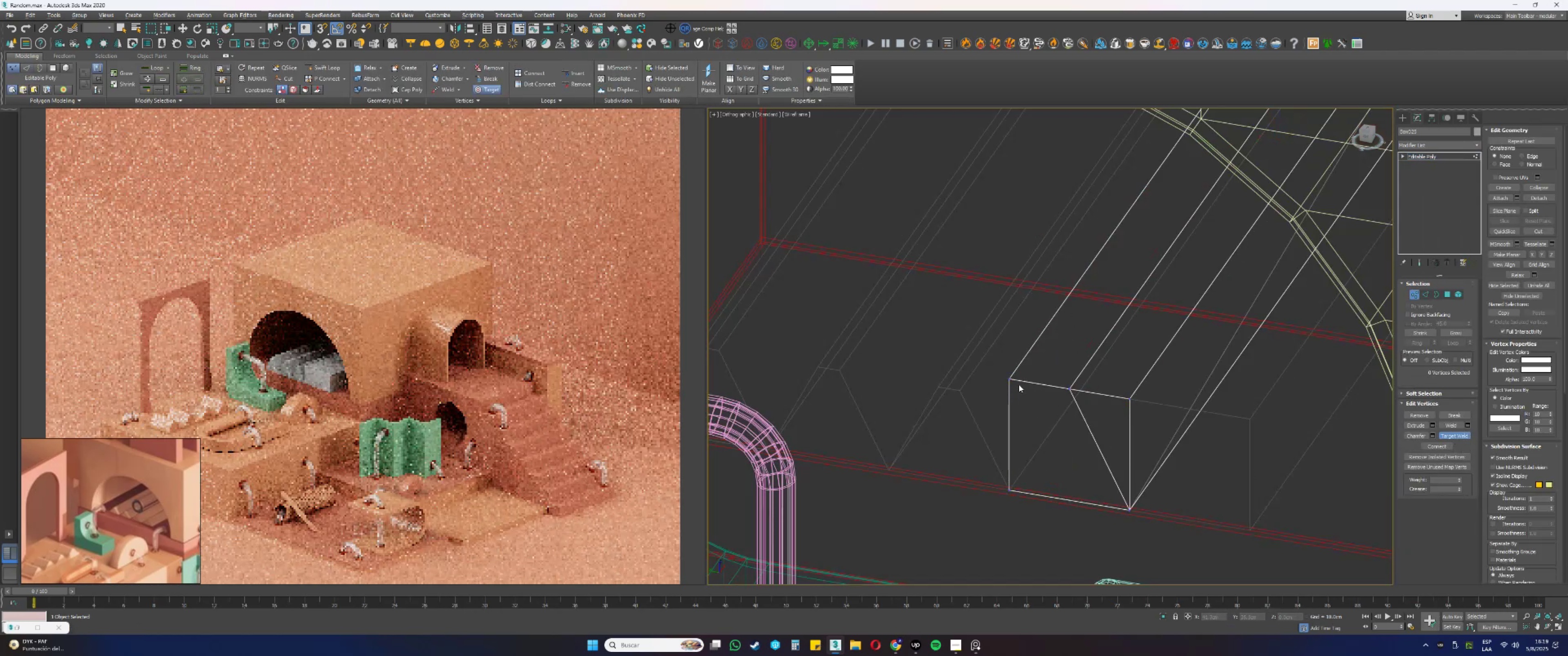 
left_click([1008, 380])
 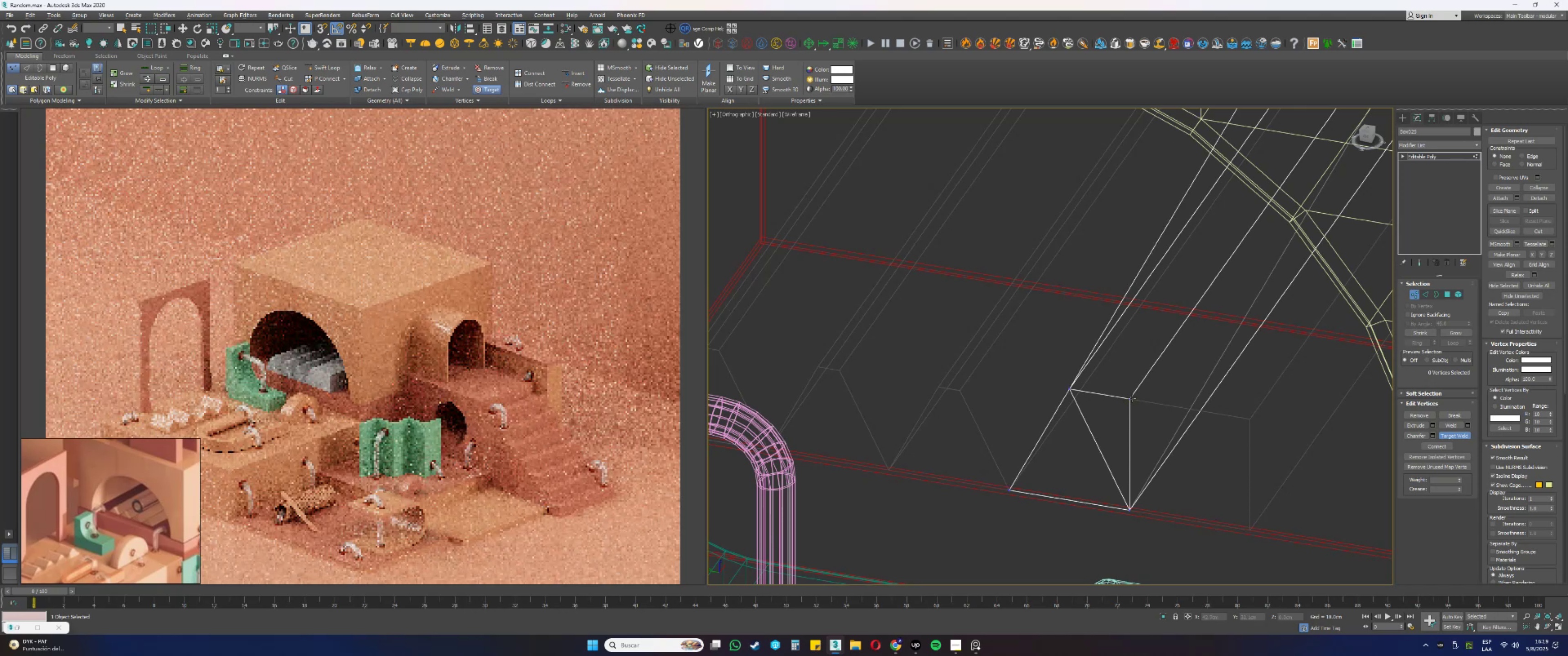 
double_click([1068, 387])
 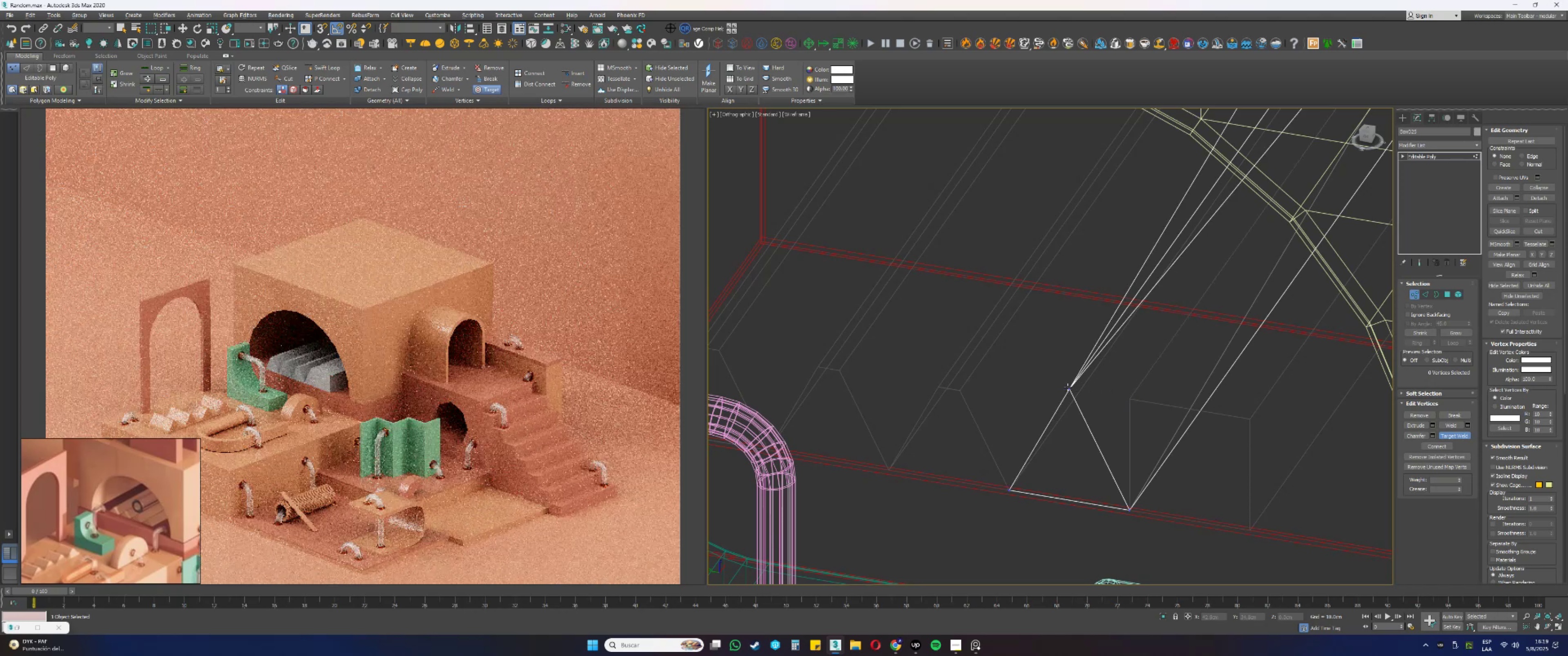 
scroll: coordinate [1068, 387], scroll_direction: down, amount: 9.0
 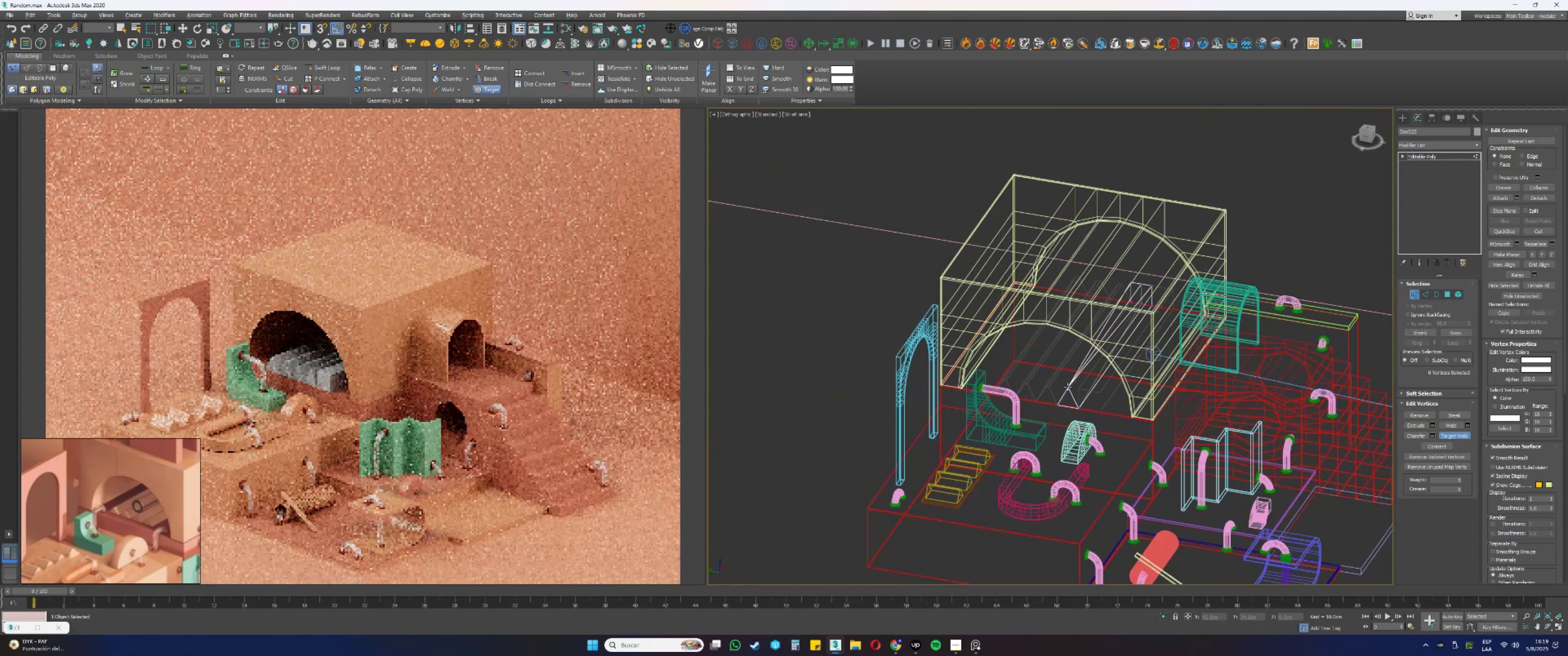 
hold_key(key=AltLeft, duration=0.76)
 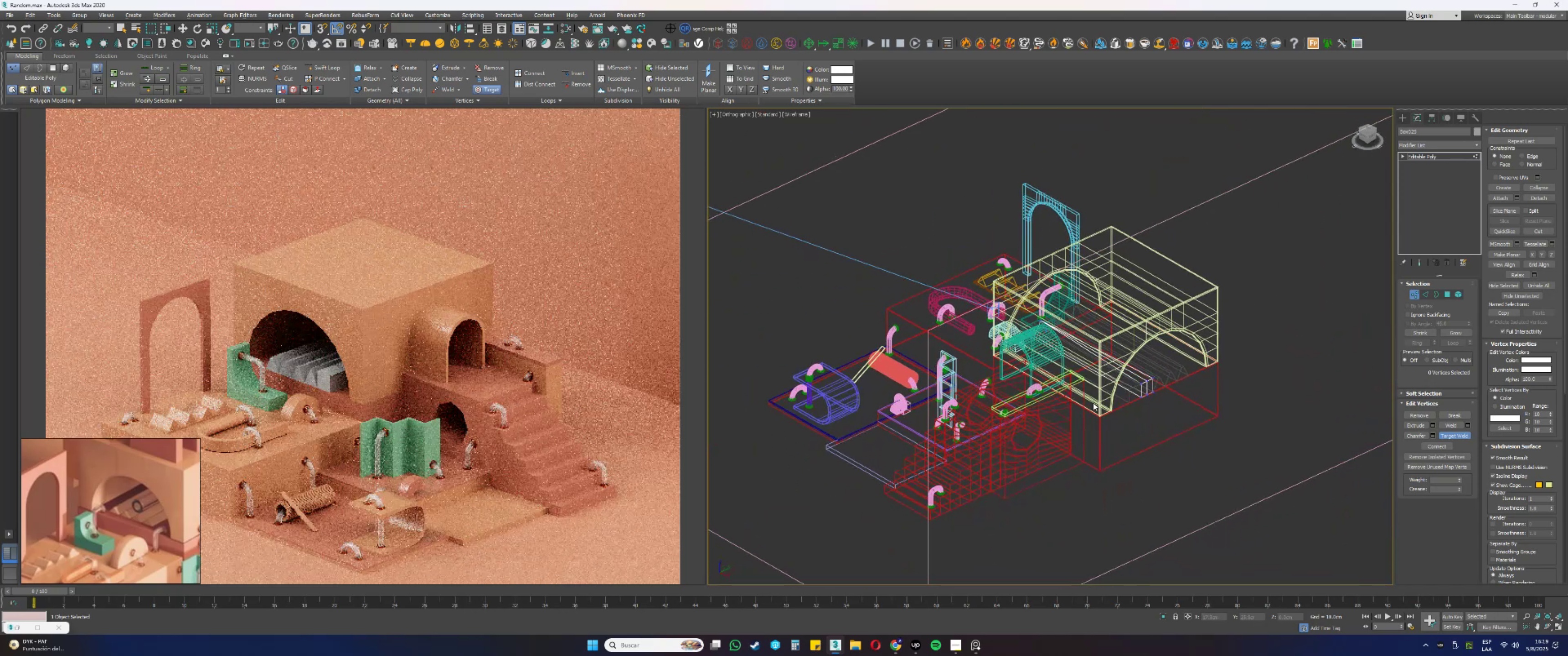 
scroll: coordinate [1172, 377], scroll_direction: up, amount: 5.0
 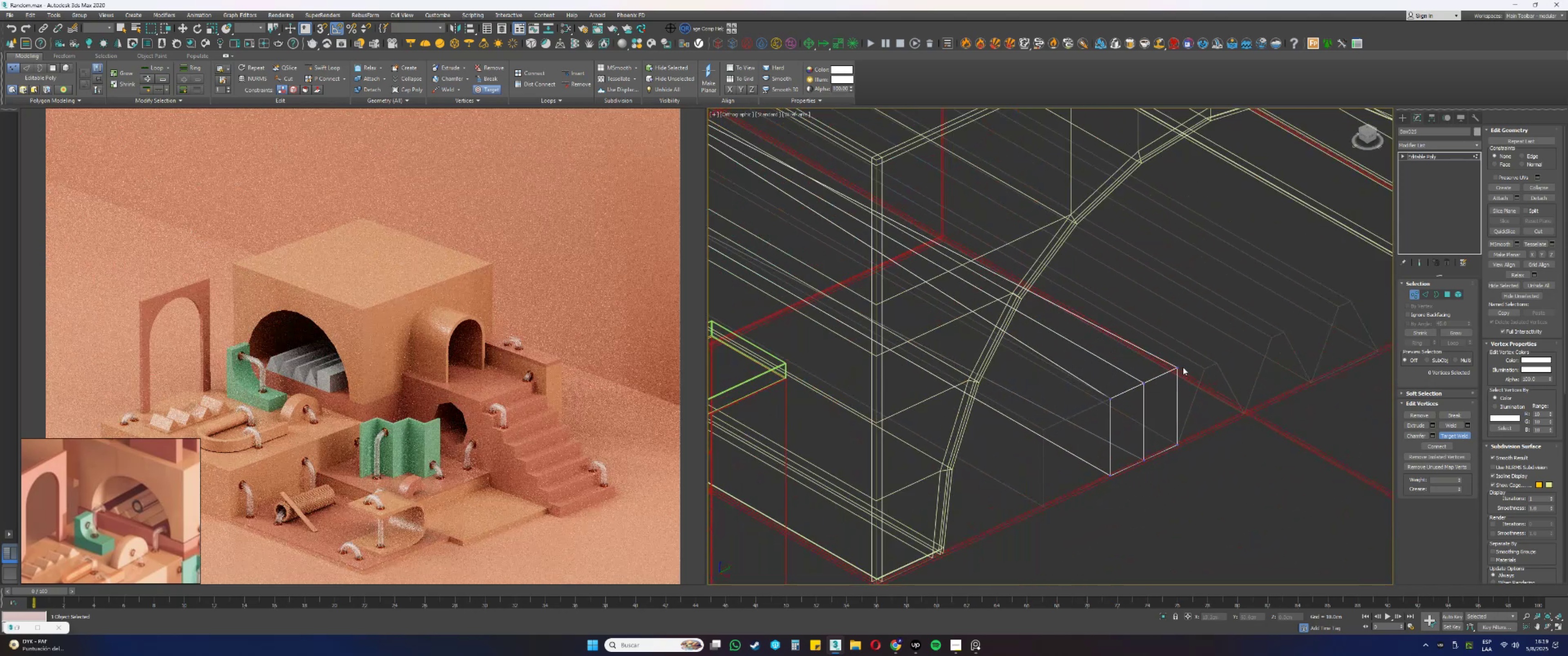 
left_click([1179, 367])
 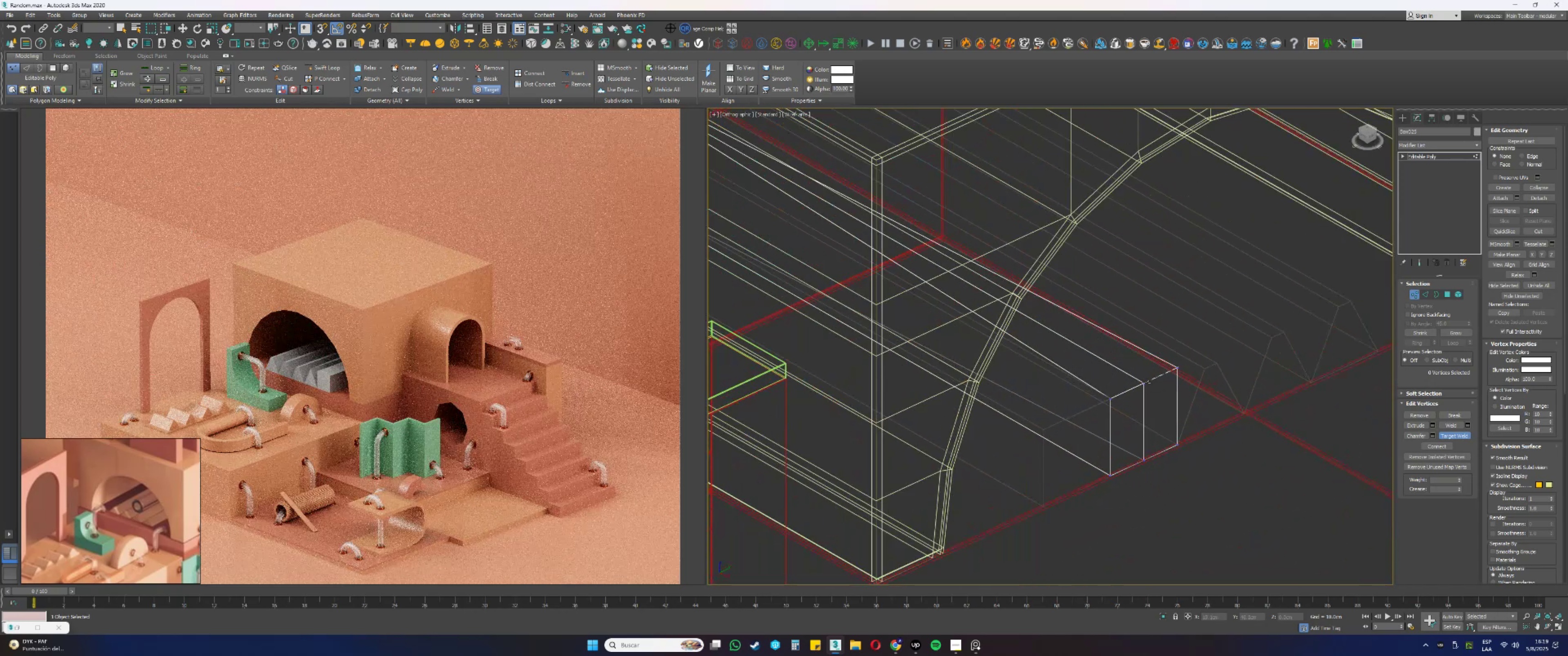 
left_click([1145, 384])
 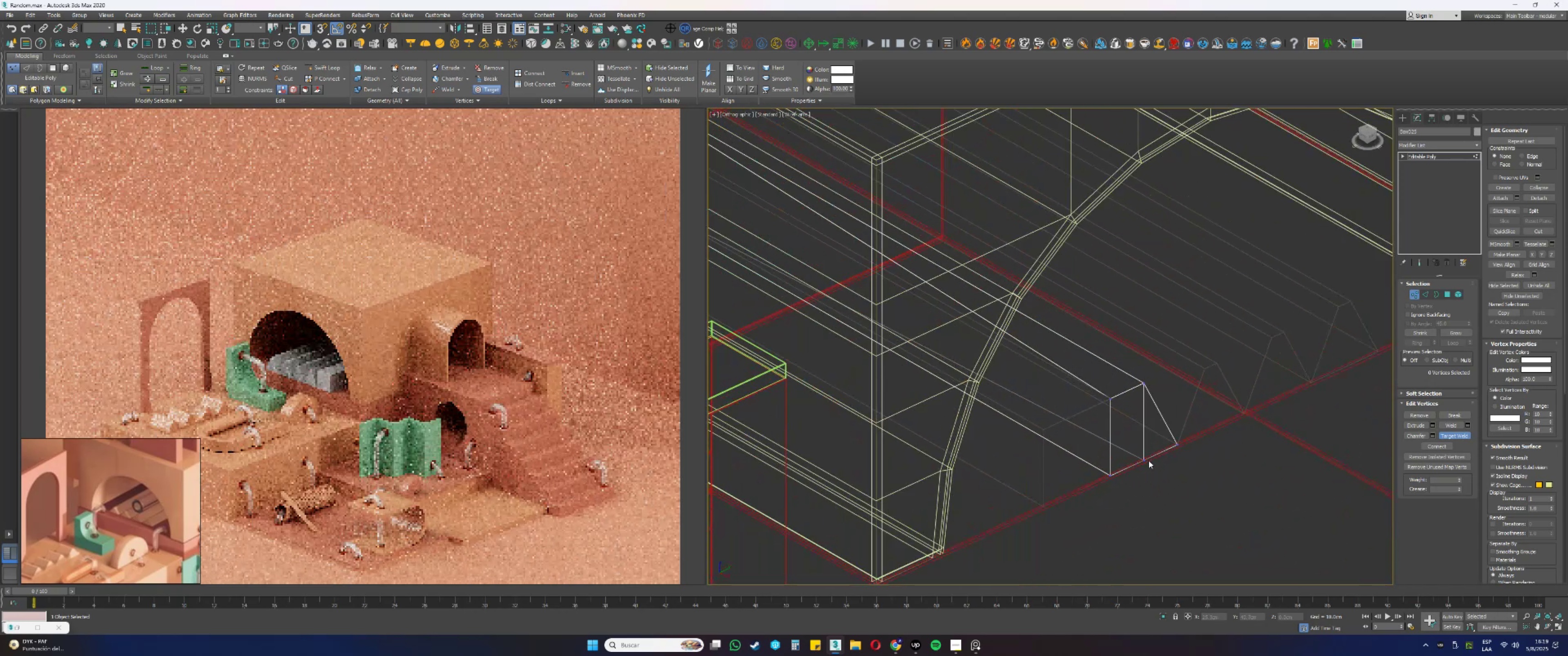 
left_click([1145, 460])
 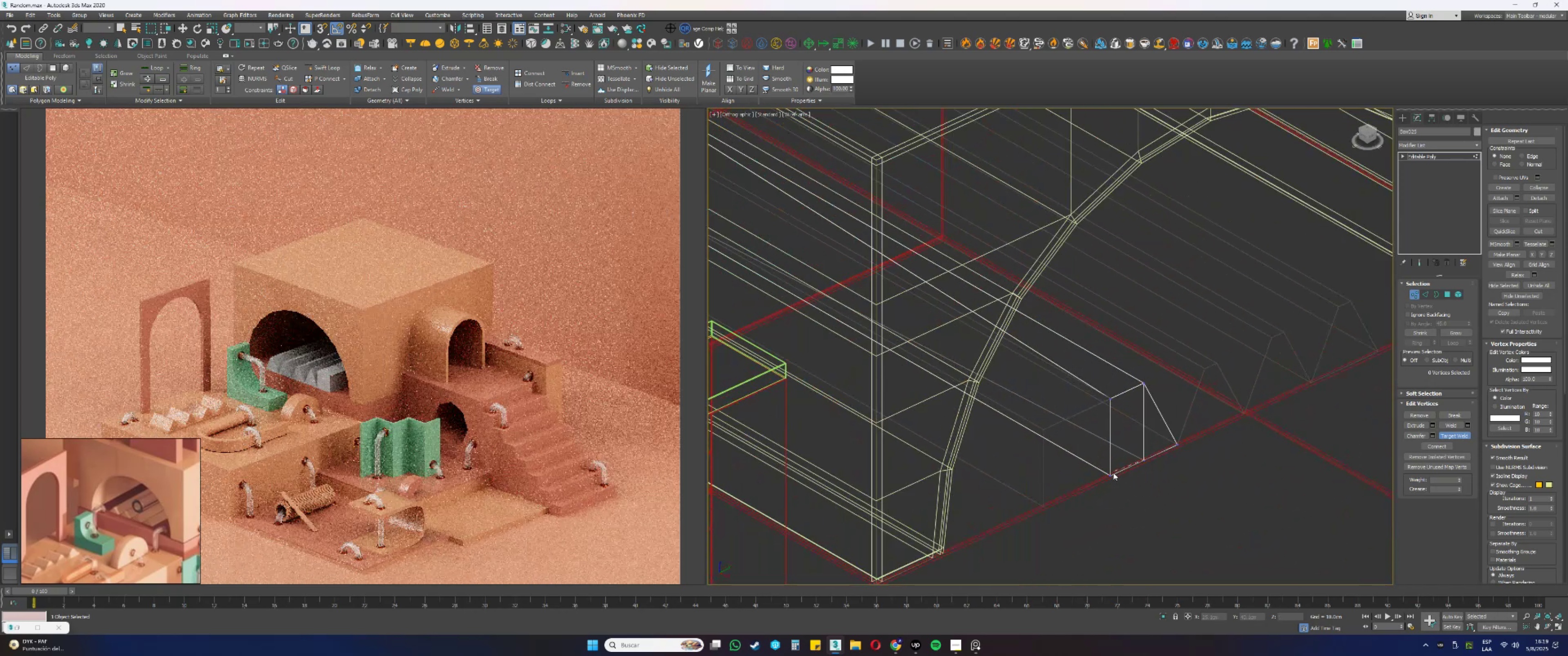 
left_click([1111, 473])
 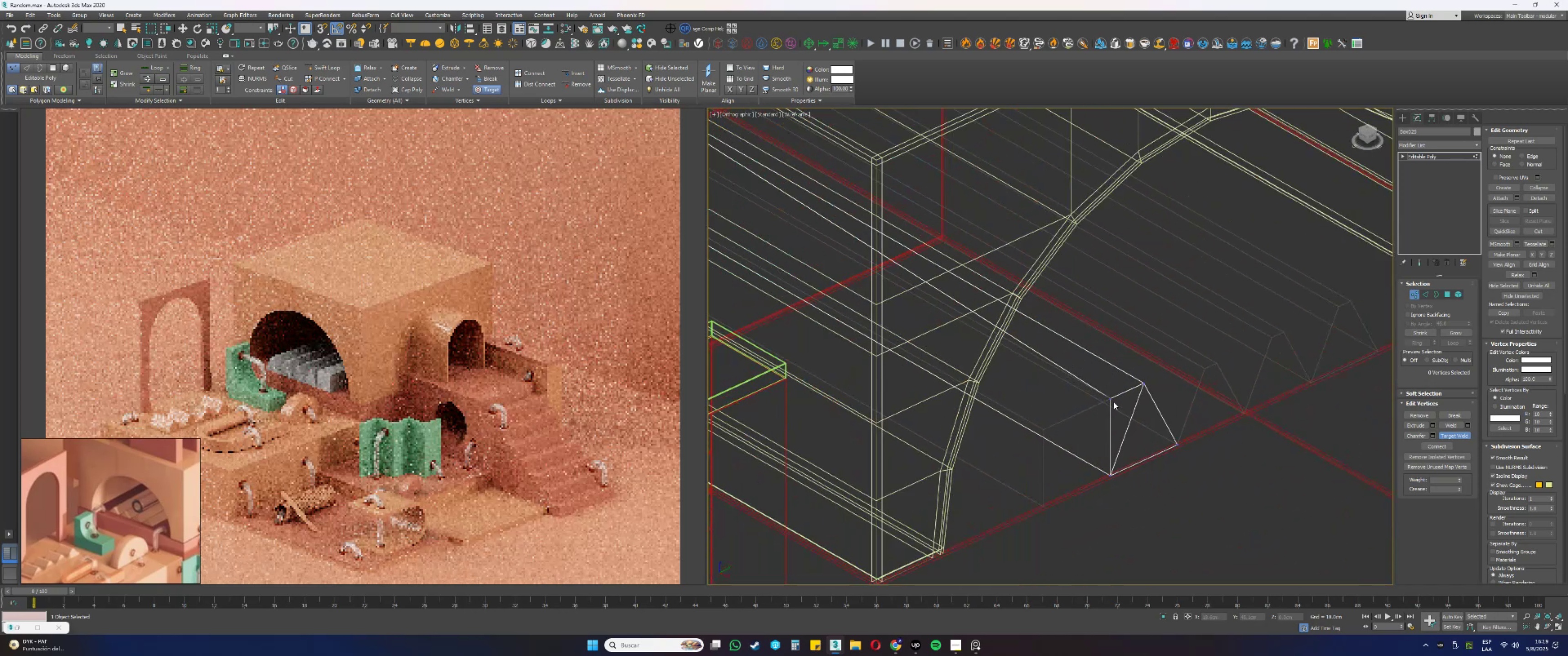 
left_click([1110, 399])
 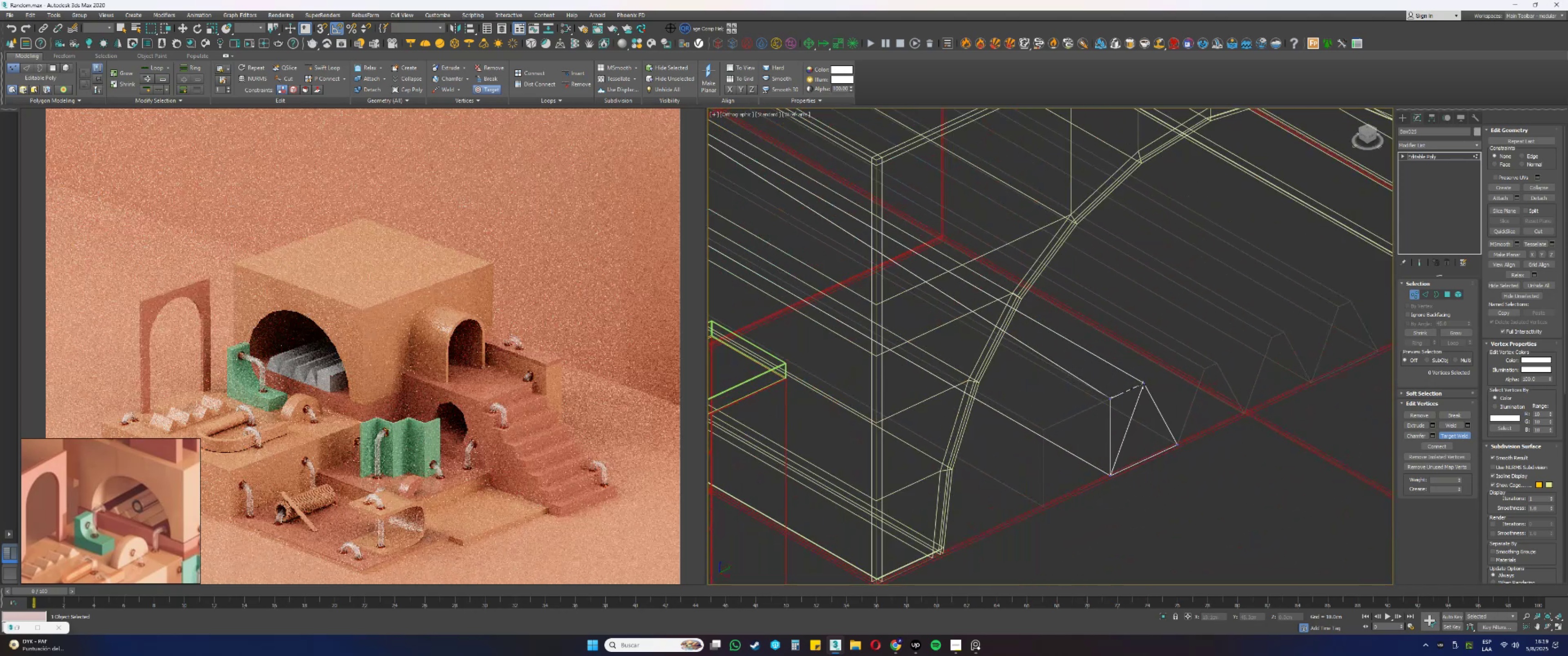 
left_click([1143, 384])
 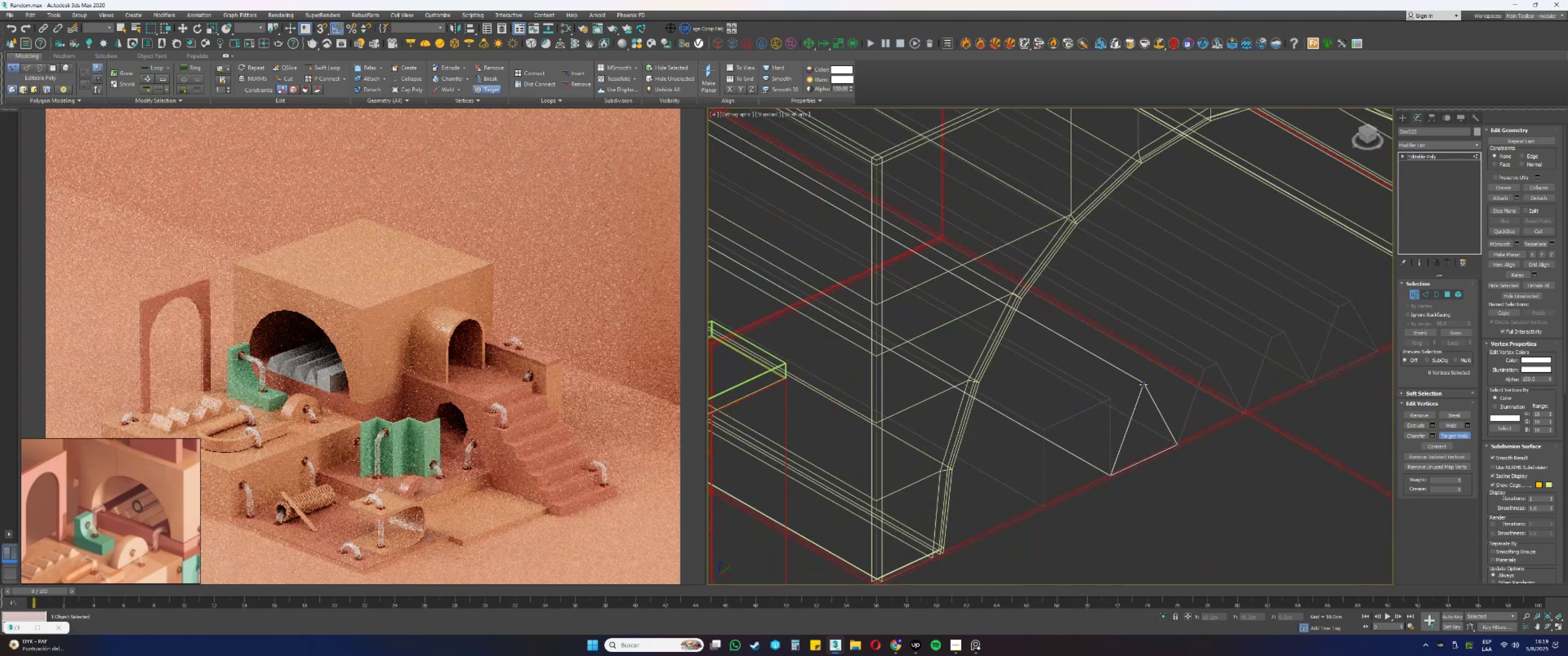 
right_click([1139, 377])
 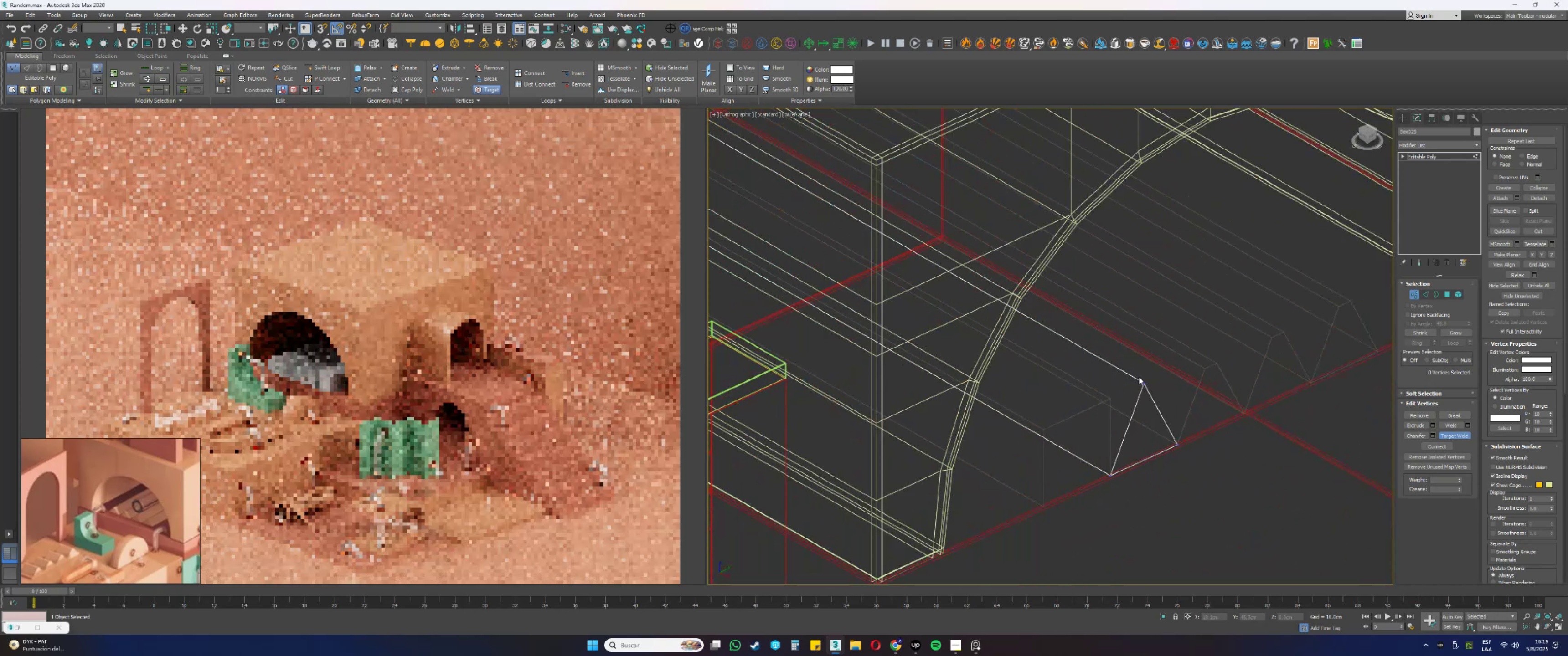 
key(2)
 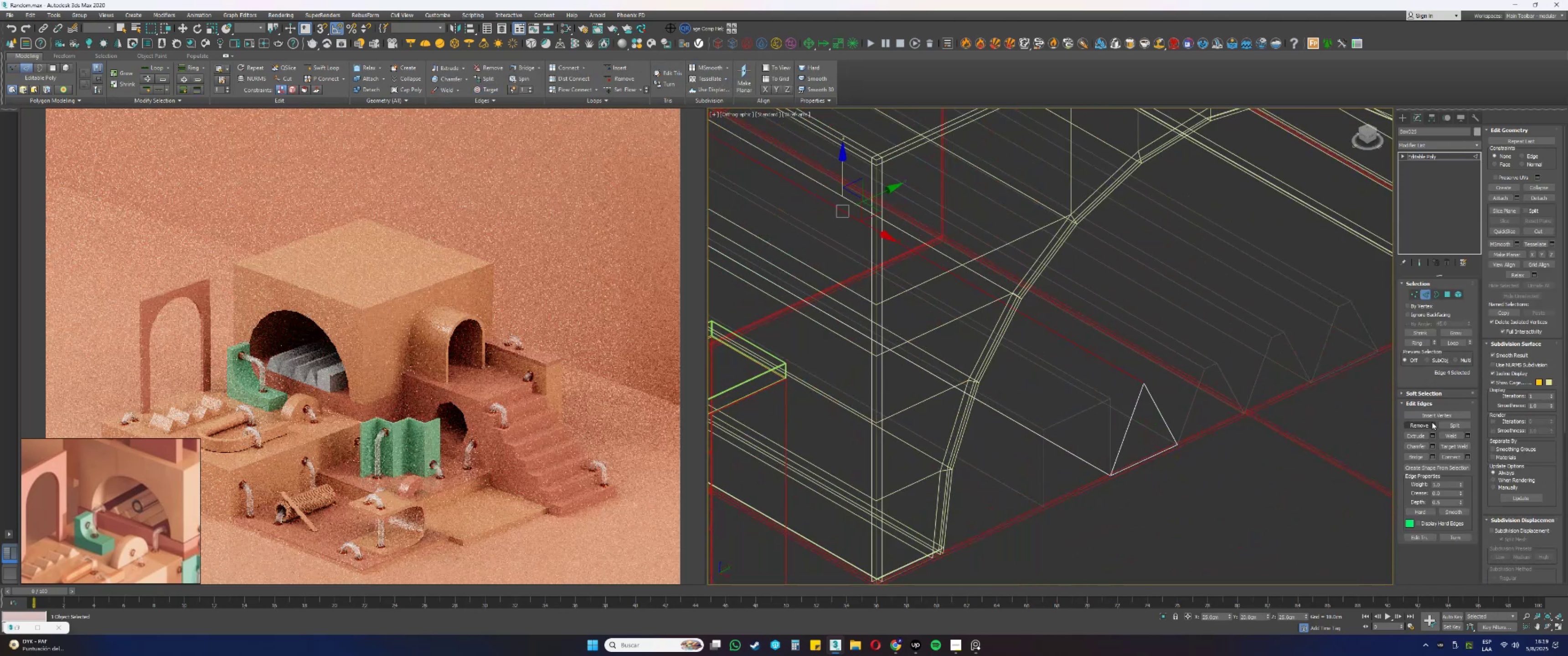 
left_click([1435, 445])
 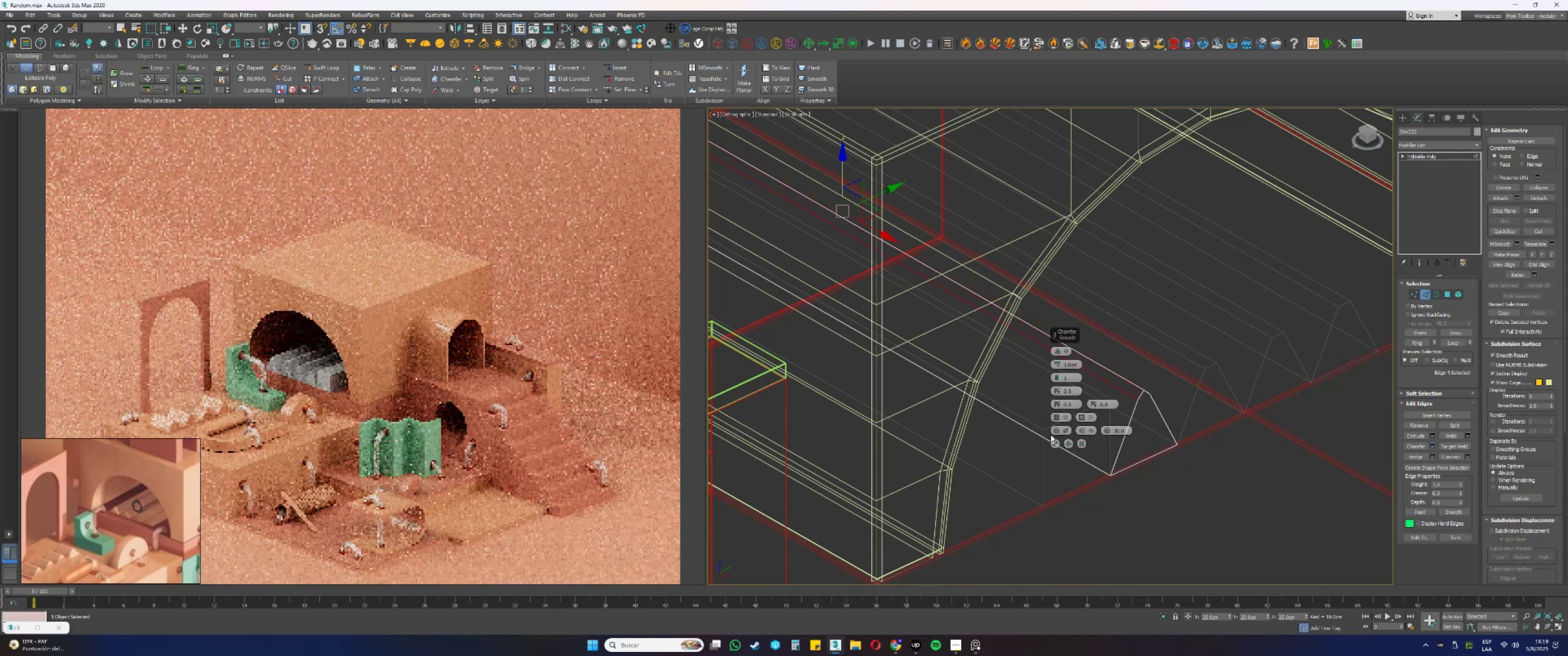 
left_click([1054, 445])
 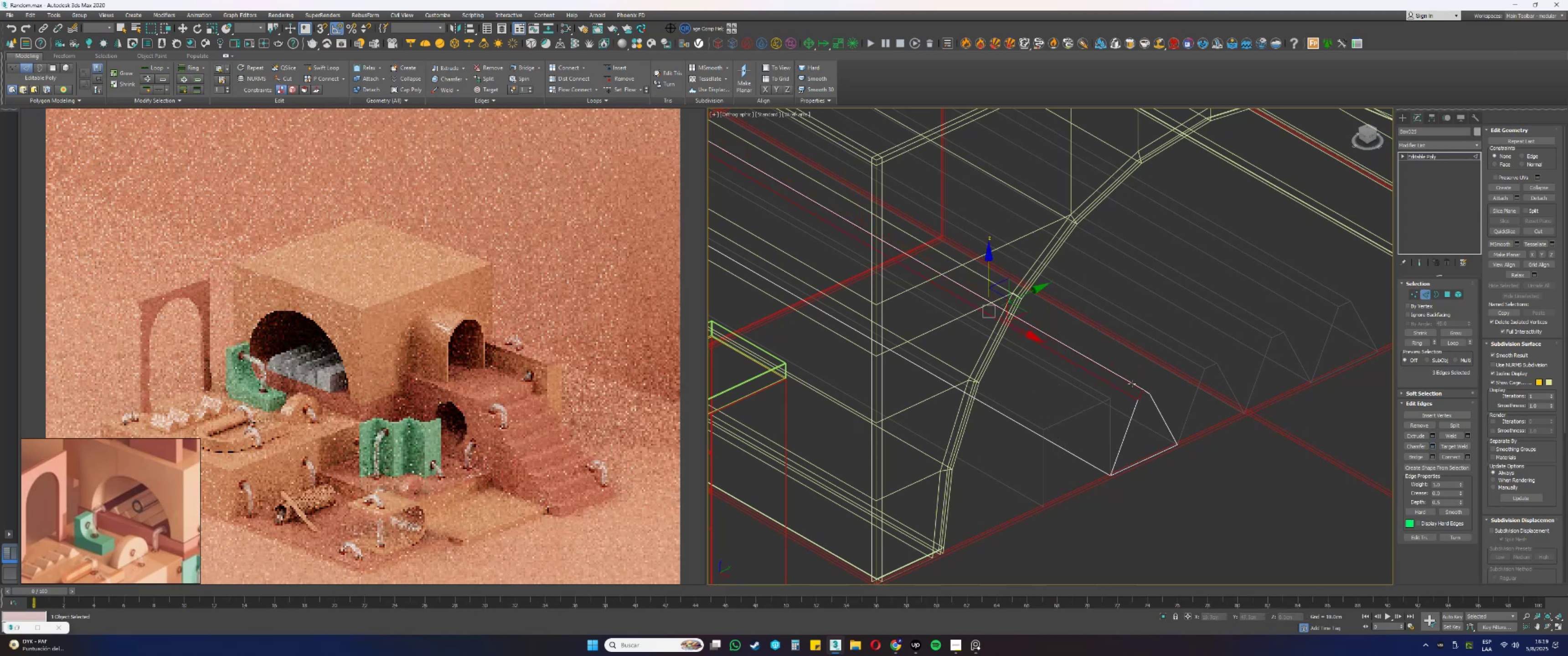 
left_click([1132, 383])
 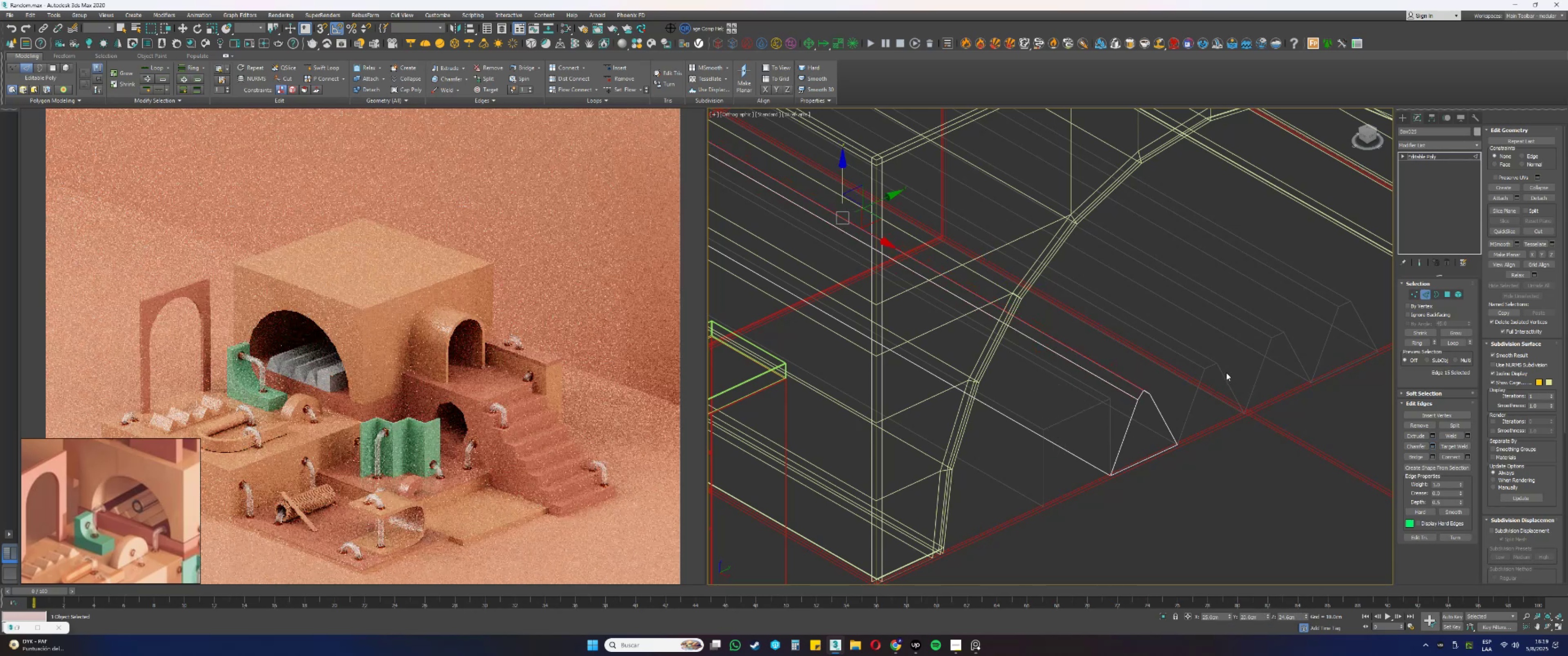 
key(Control+Backspace)
 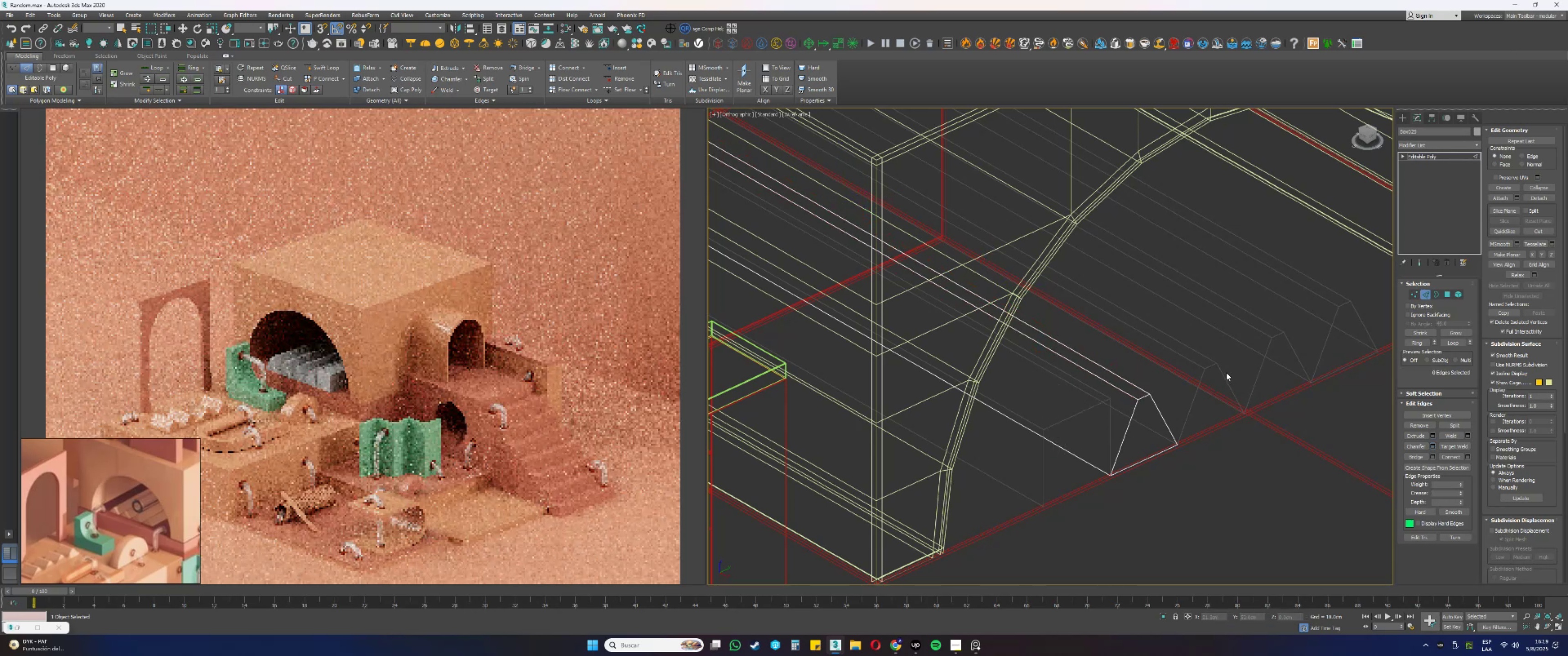 
key(2)
 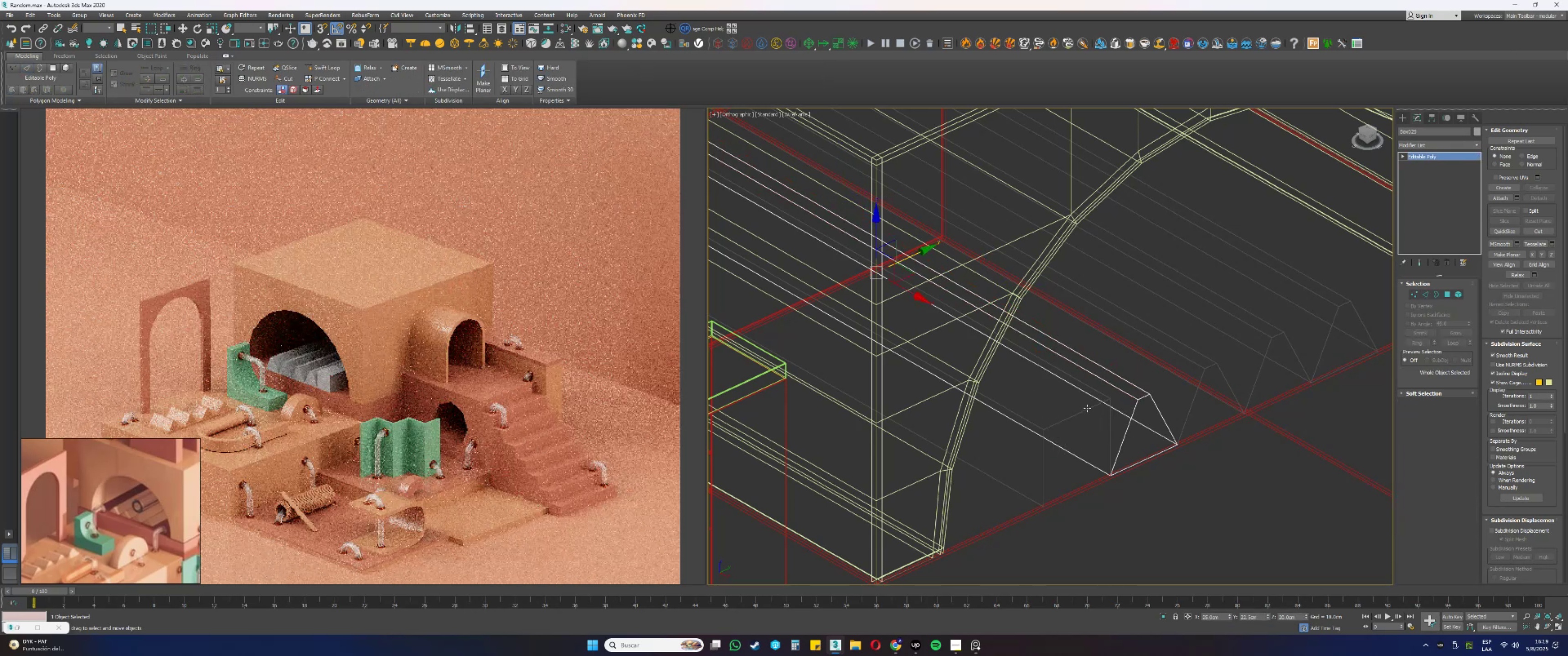 
scroll: coordinate [1094, 412], scroll_direction: down, amount: 4.0
 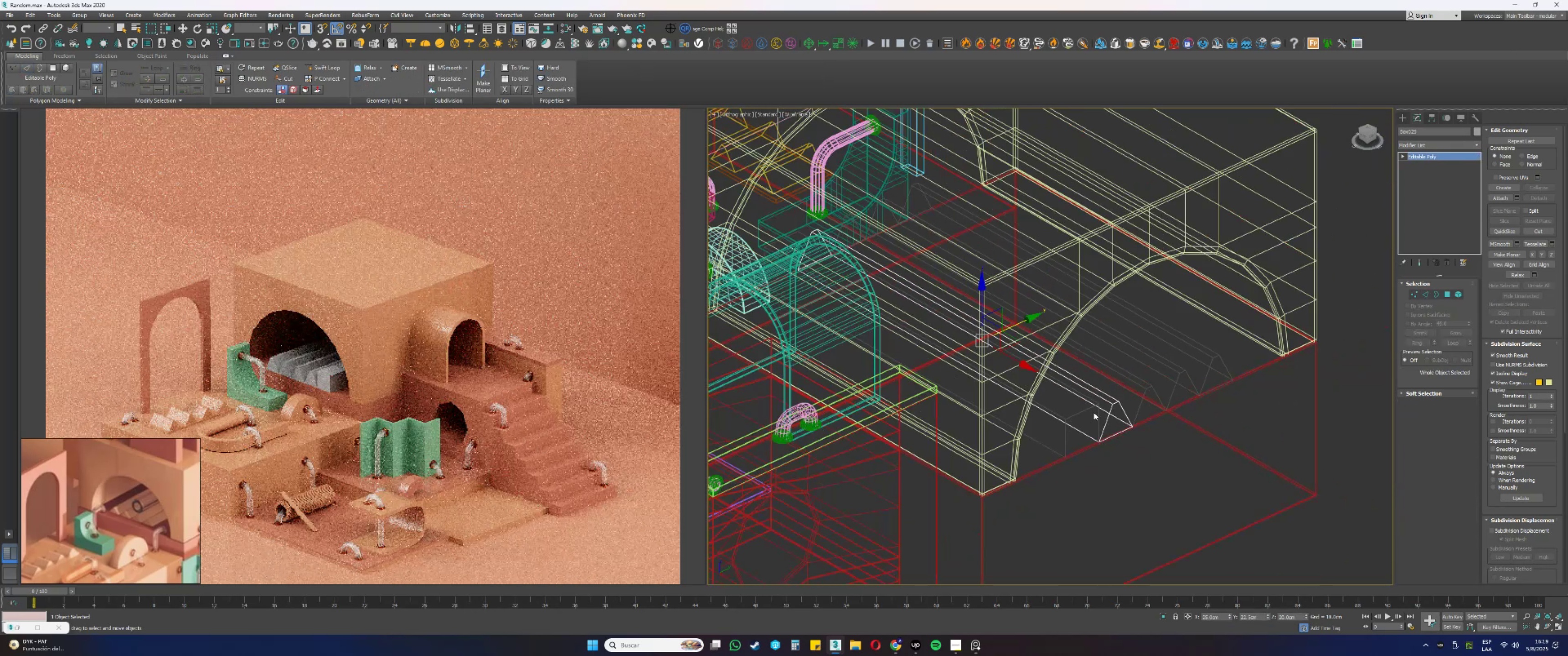 
hold_key(key=AltLeft, duration=0.56)
 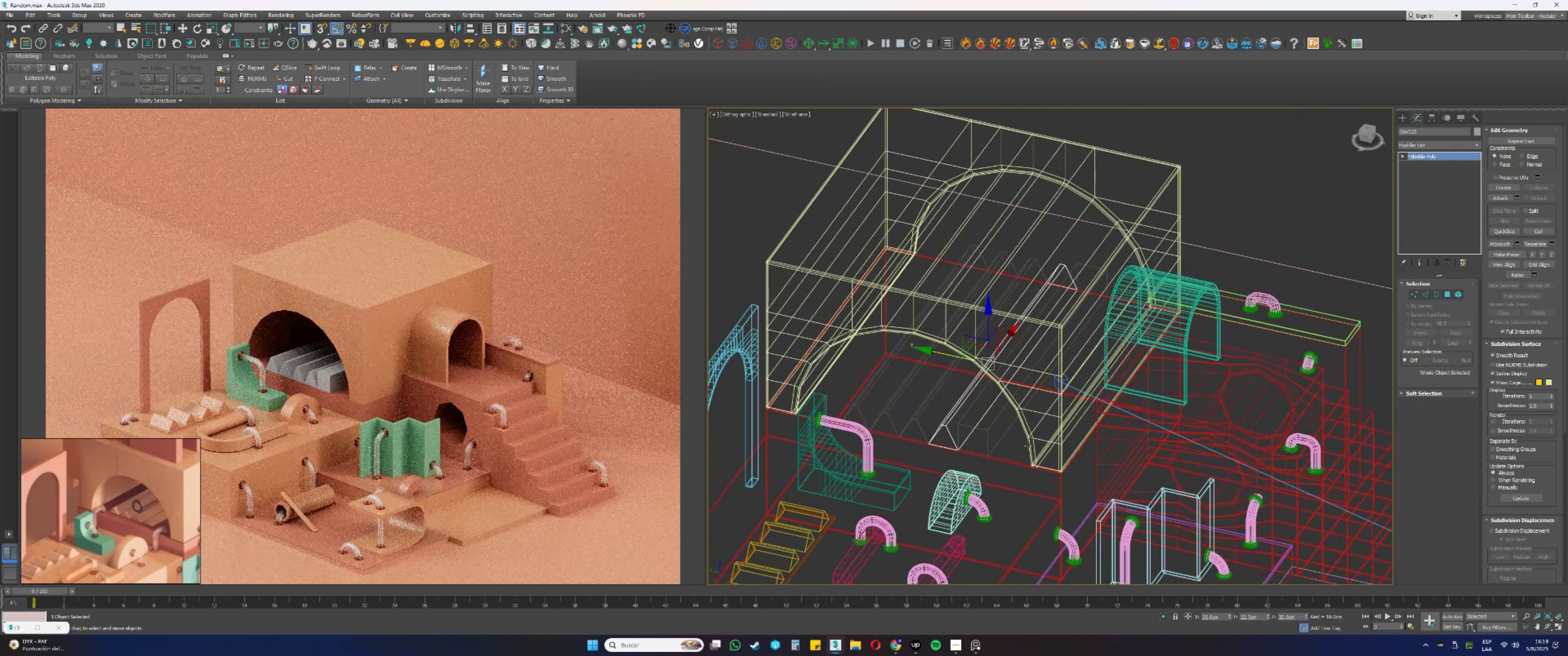 
scroll: coordinate [971, 452], scroll_direction: up, amount: 2.0
 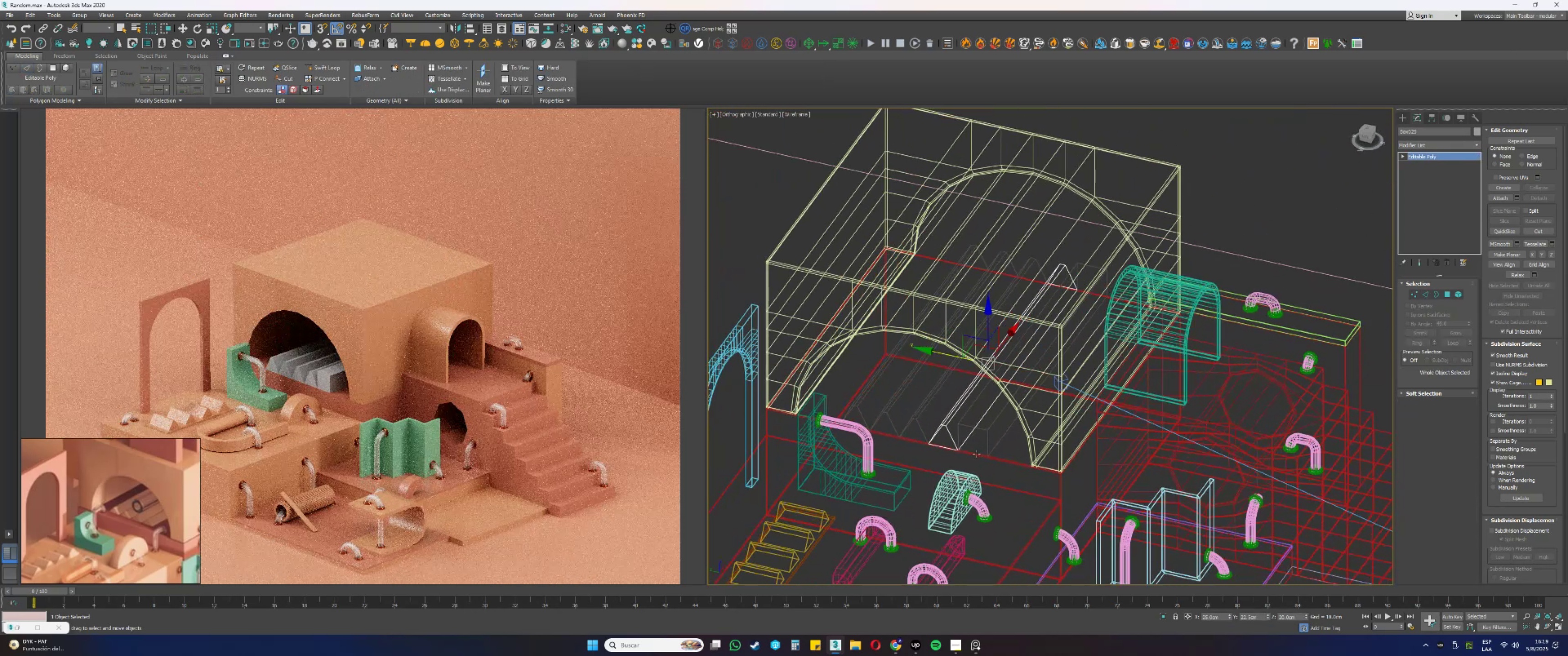 
key(F3)
 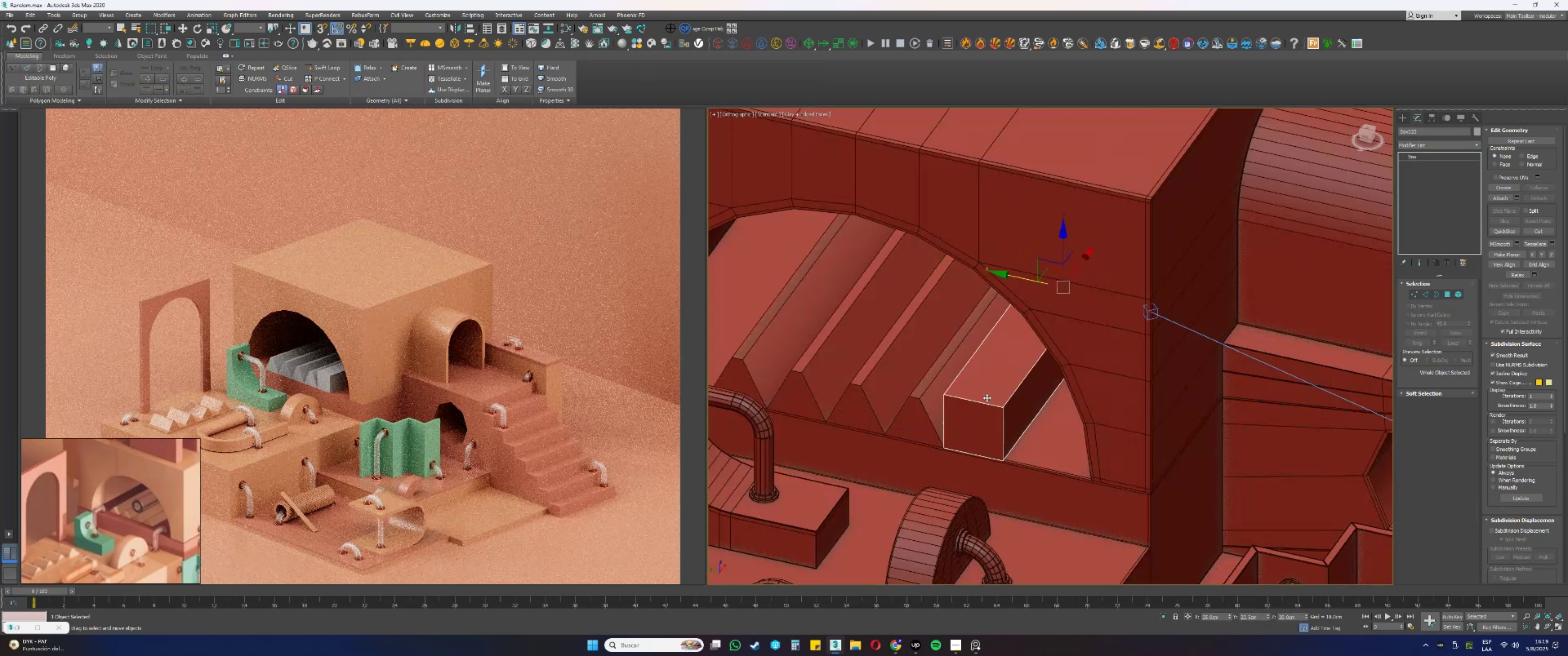 
scroll: coordinate [991, 396], scroll_direction: up, amount: 2.0
 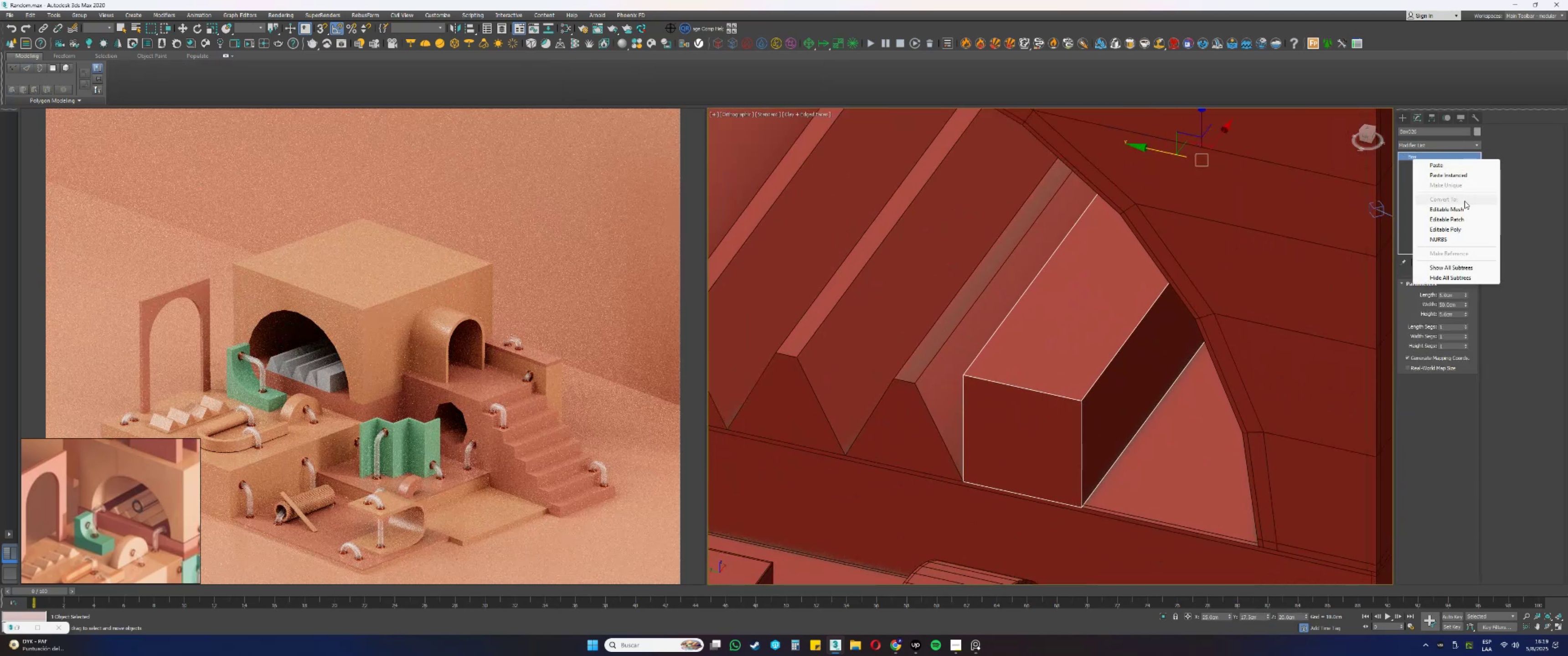 
left_click([1444, 227])
 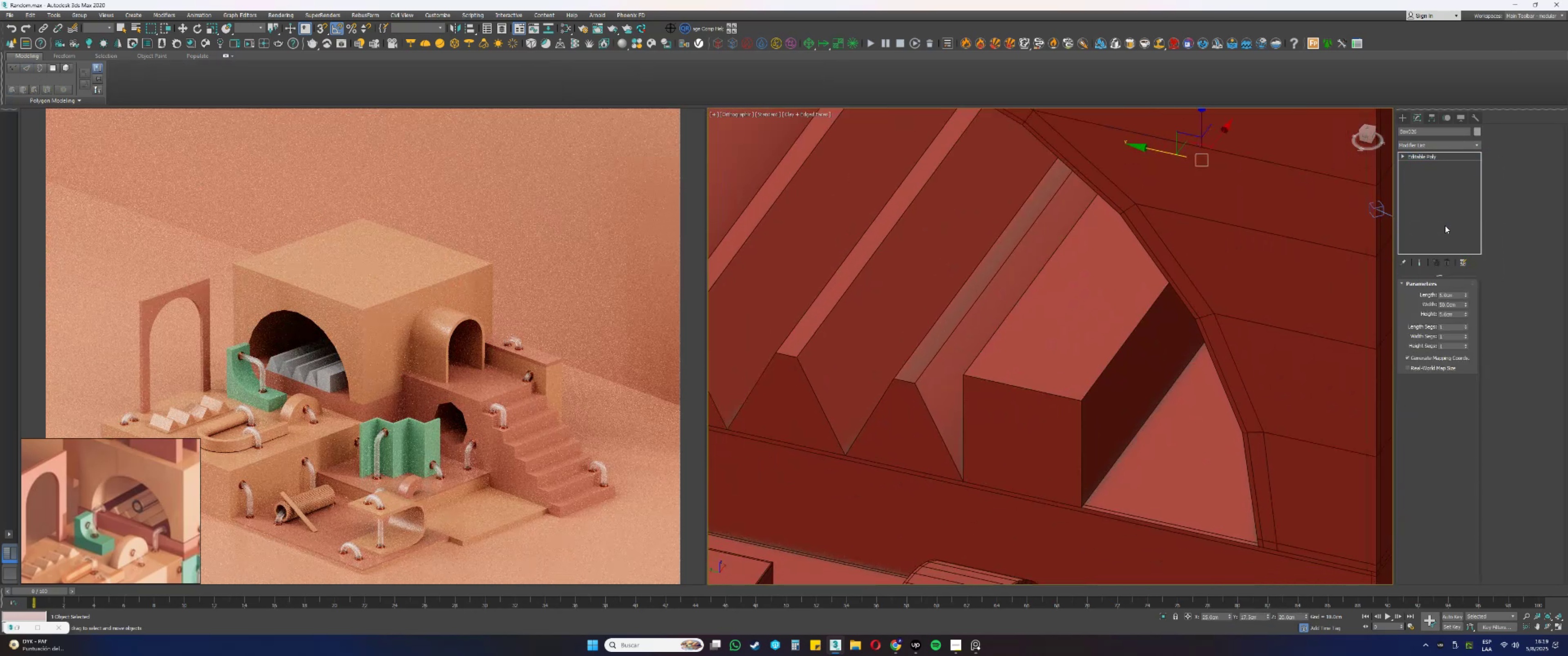 
key(2)
 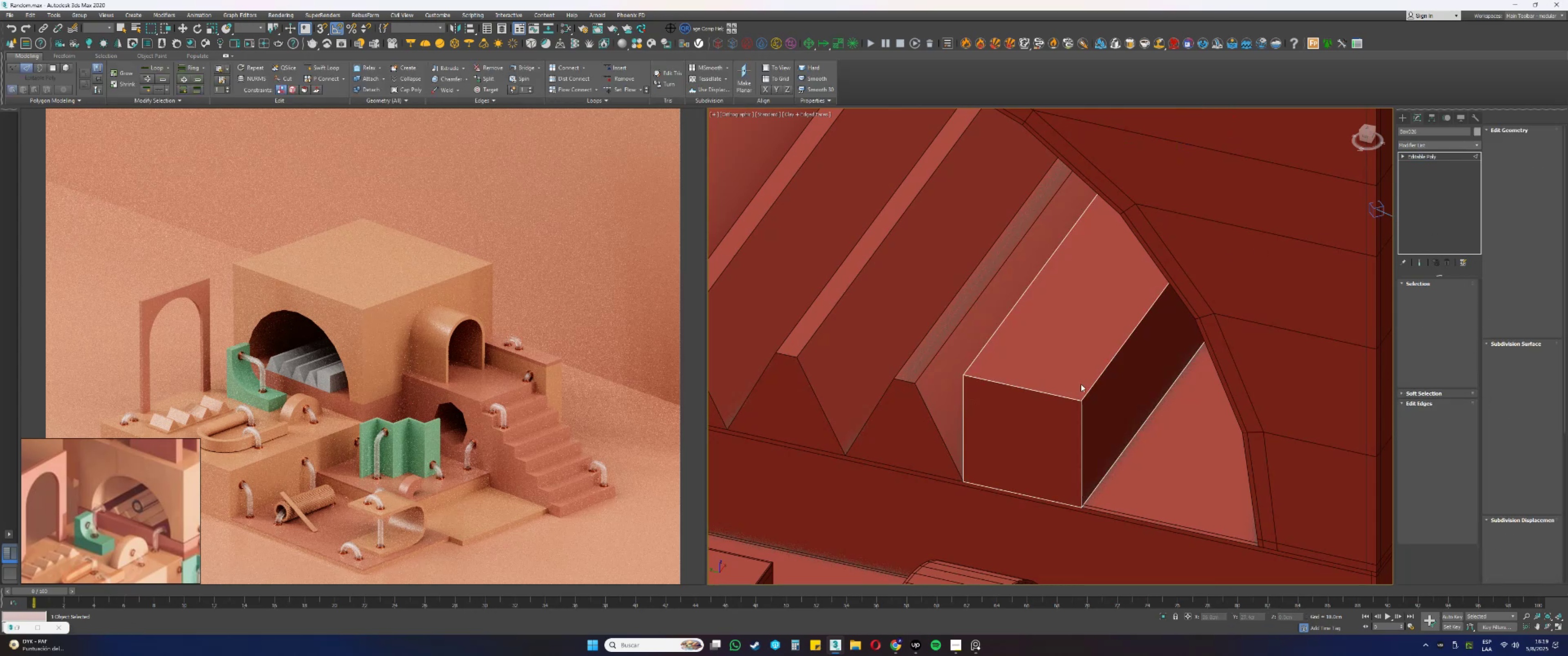 
left_click([1040, 392])
 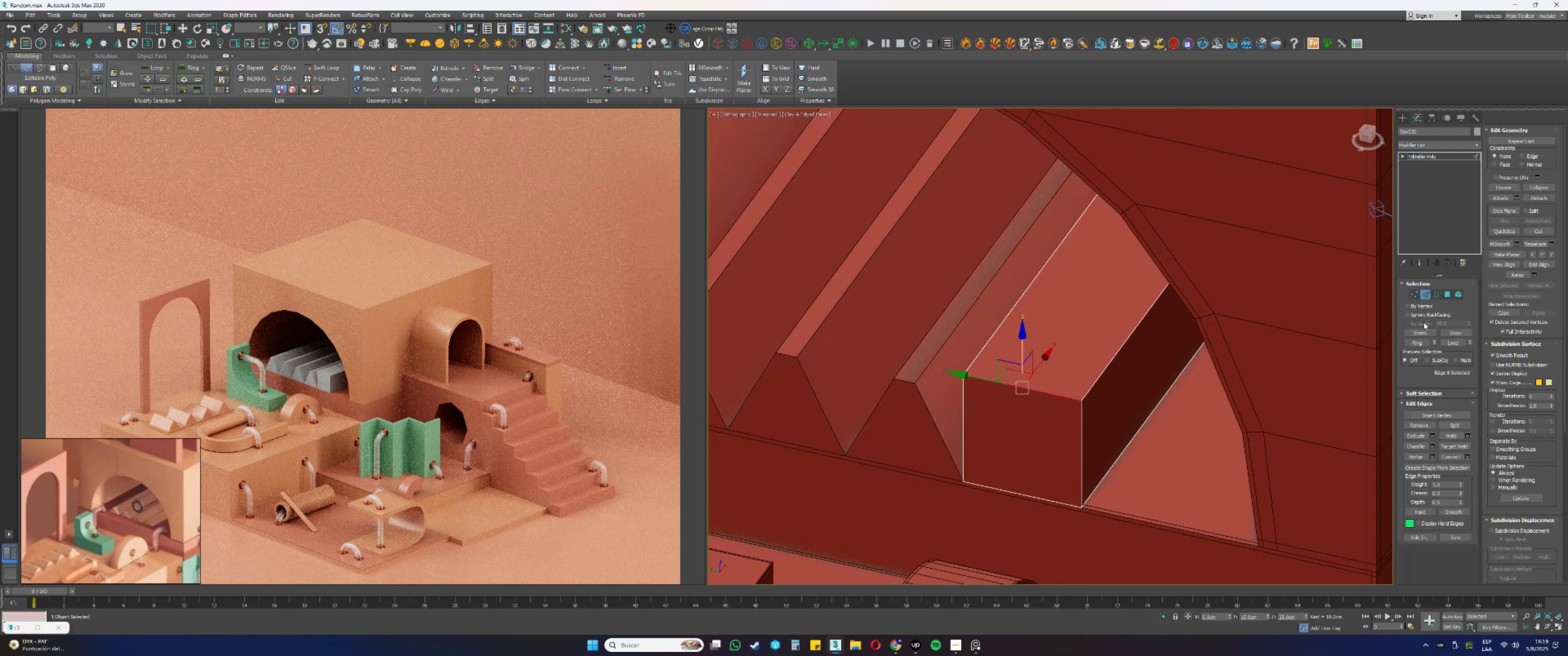 
left_click([1416, 342])
 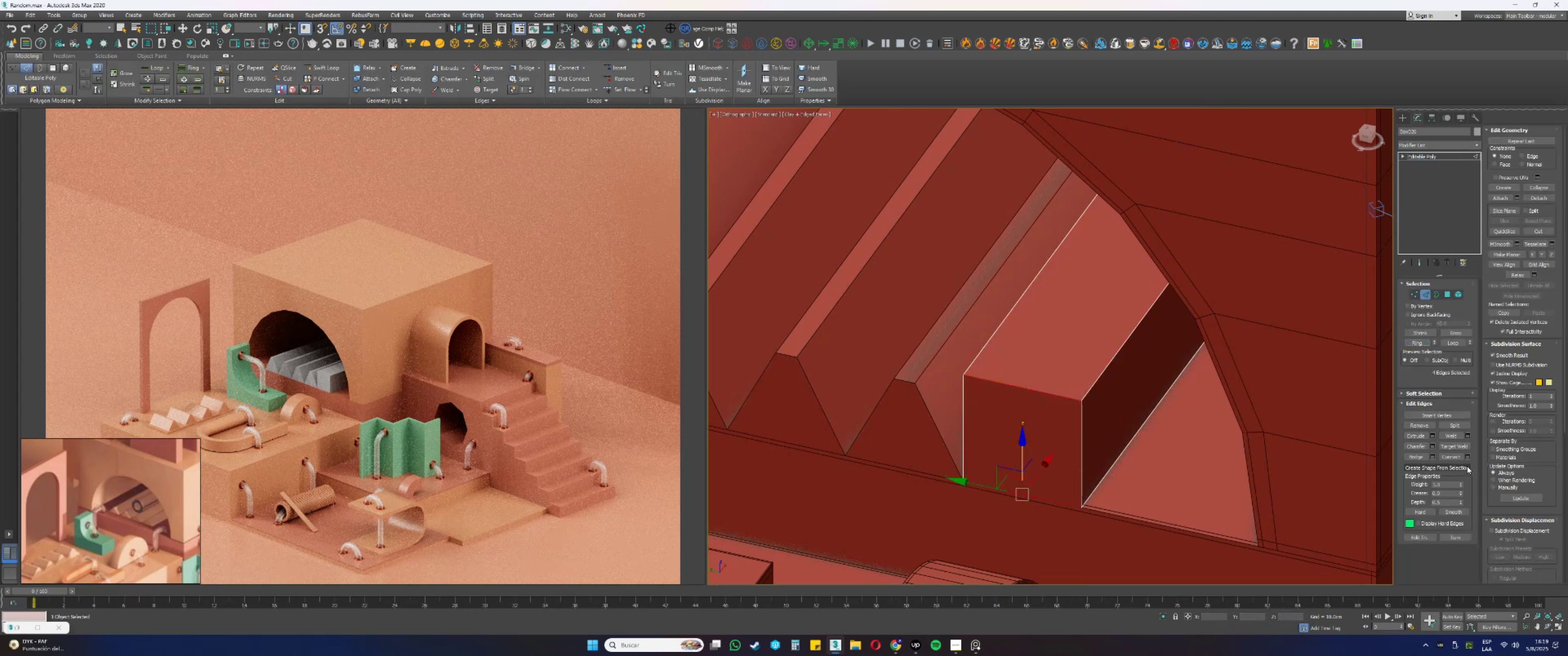 
left_click([1452, 458])
 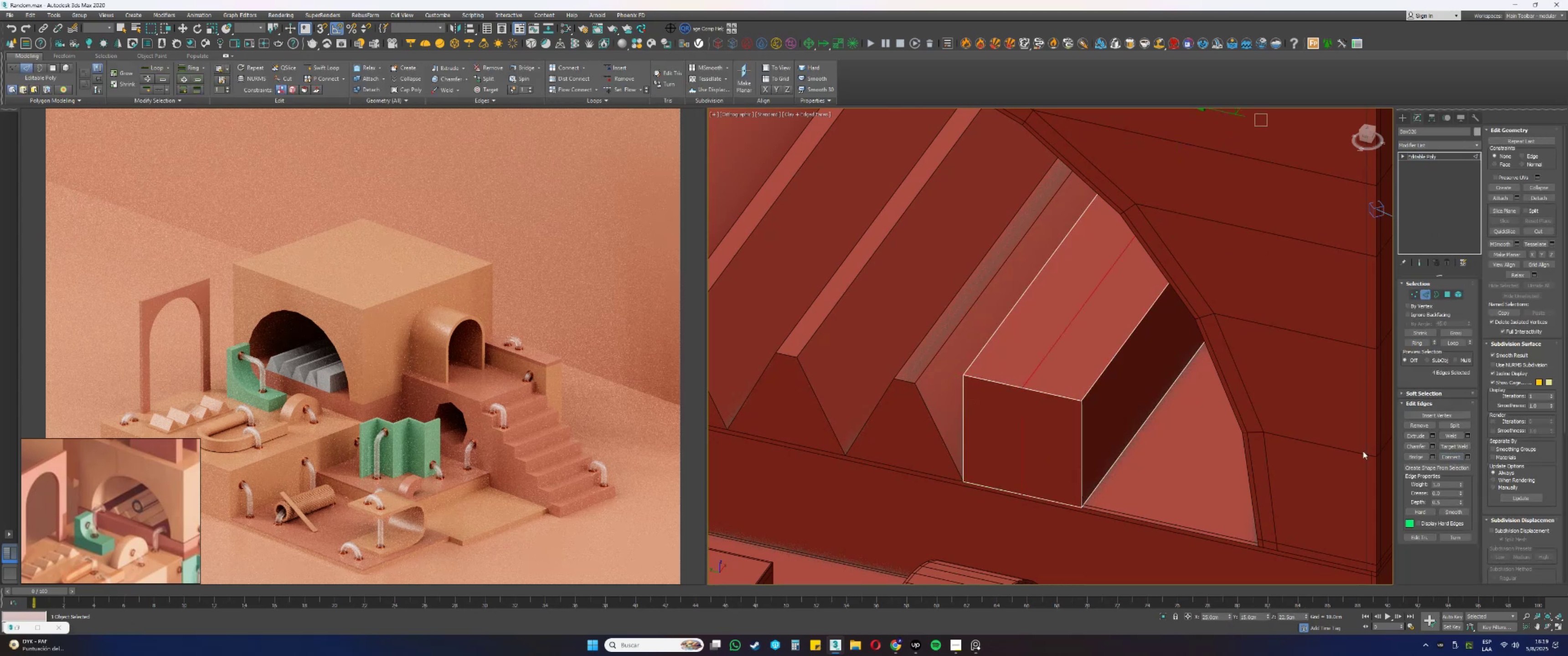 
key(1)
 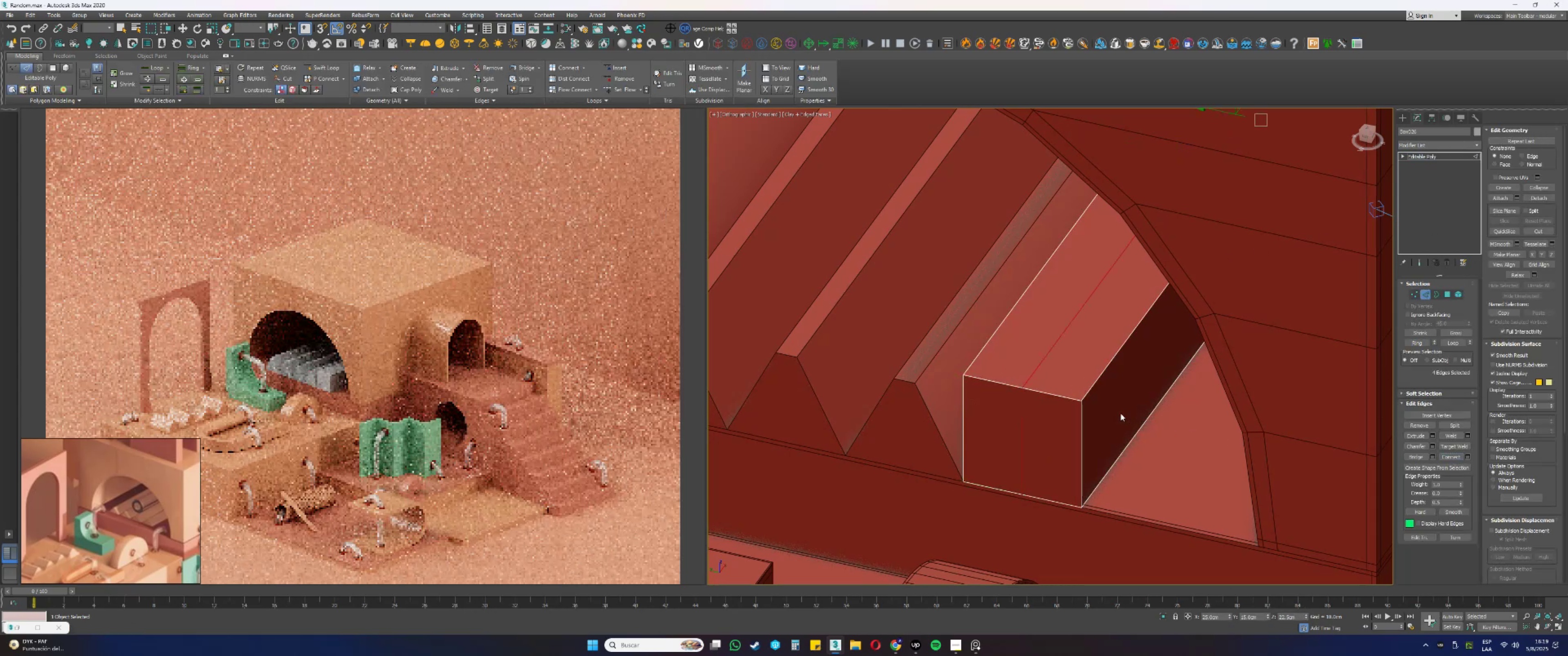 
key(F3)
 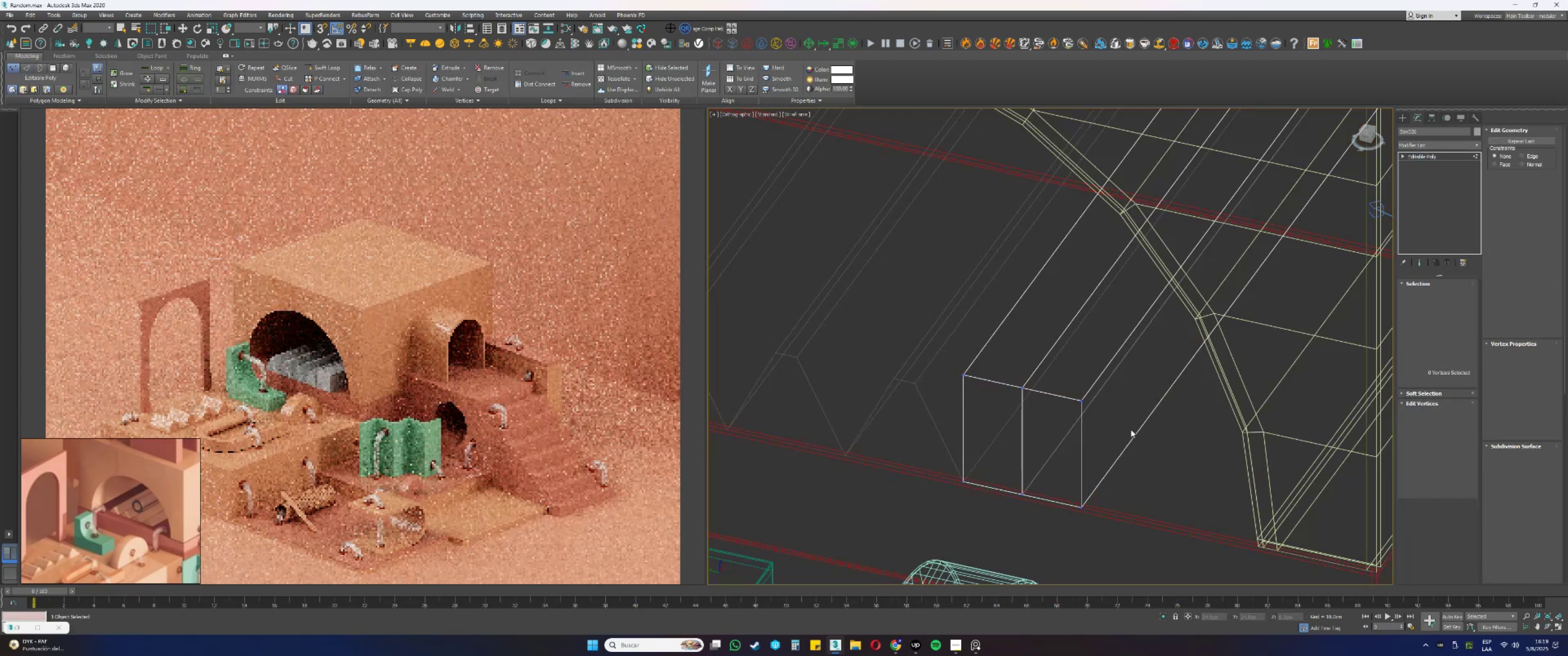 
left_click([1189, 466])
 